 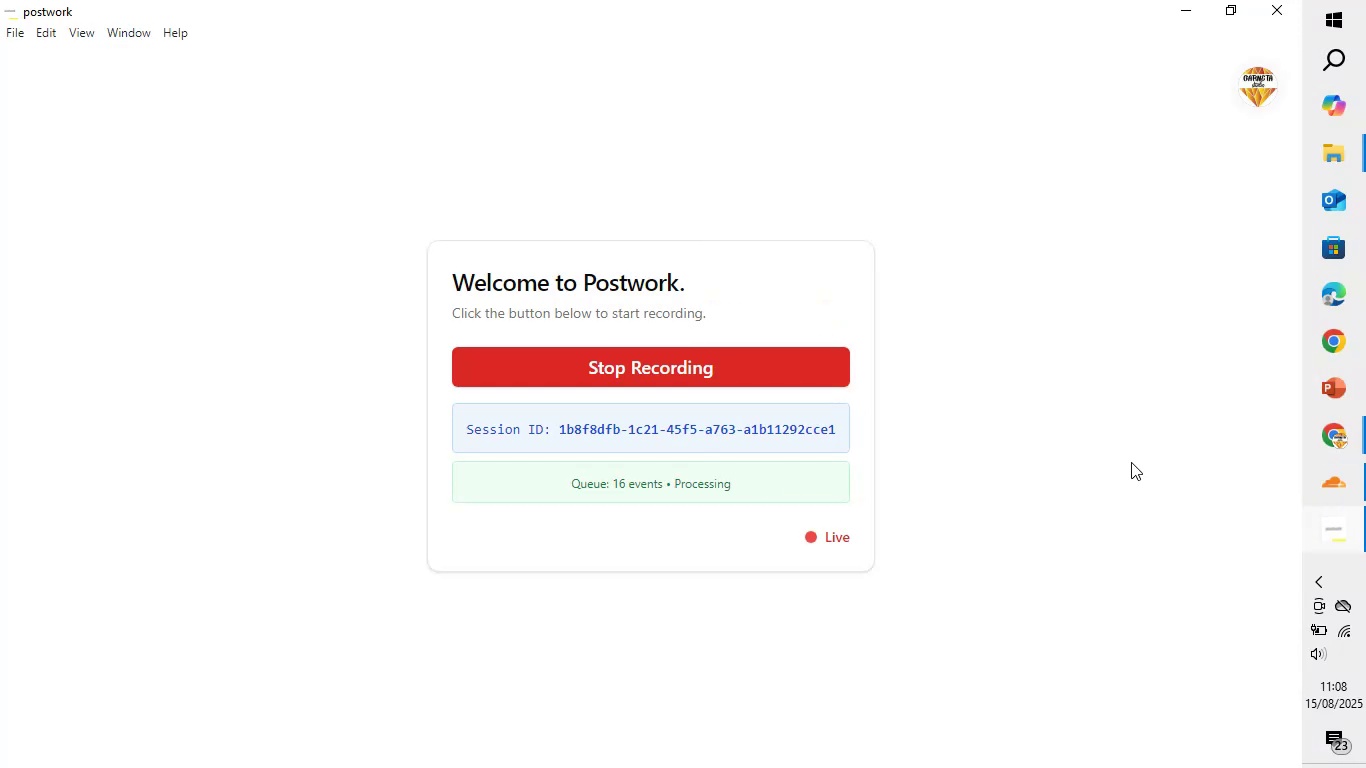 
left_click([1278, 431])
 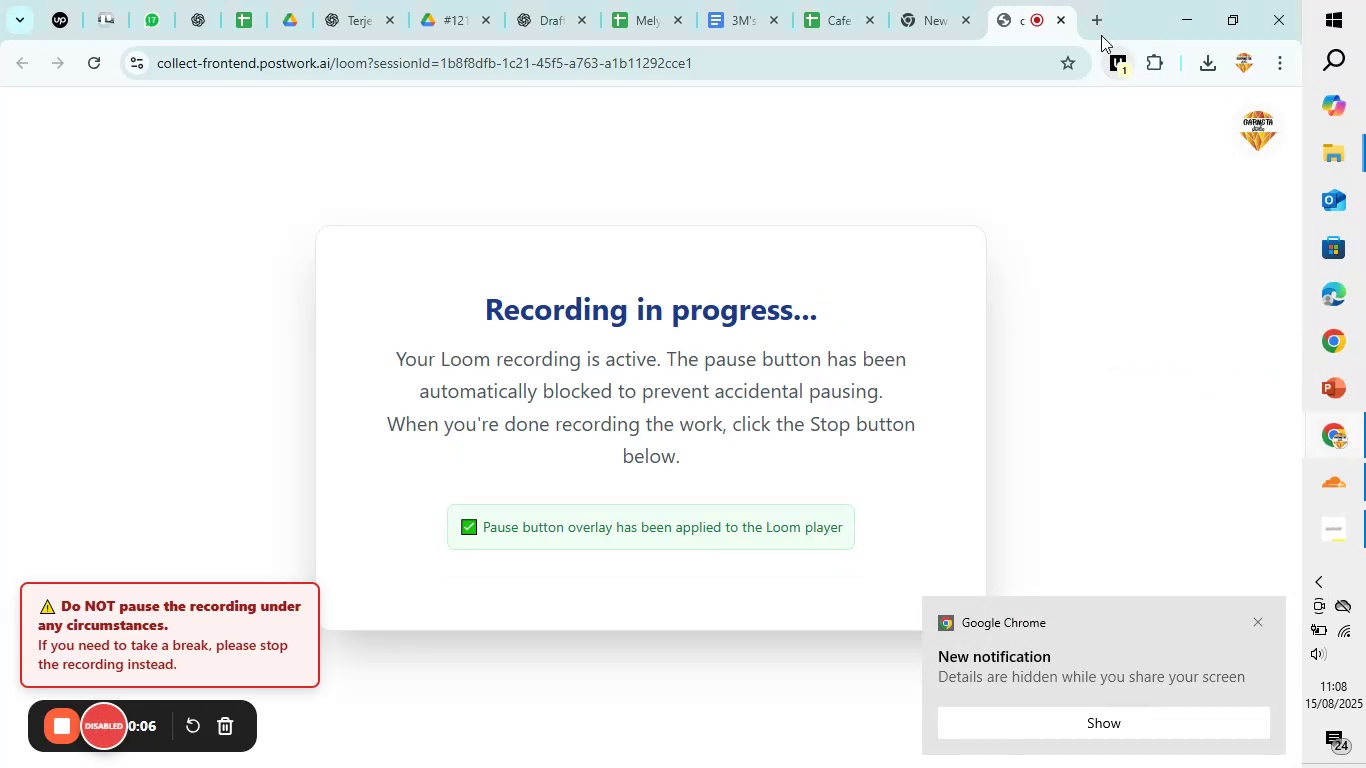 
left_click([1097, 24])
 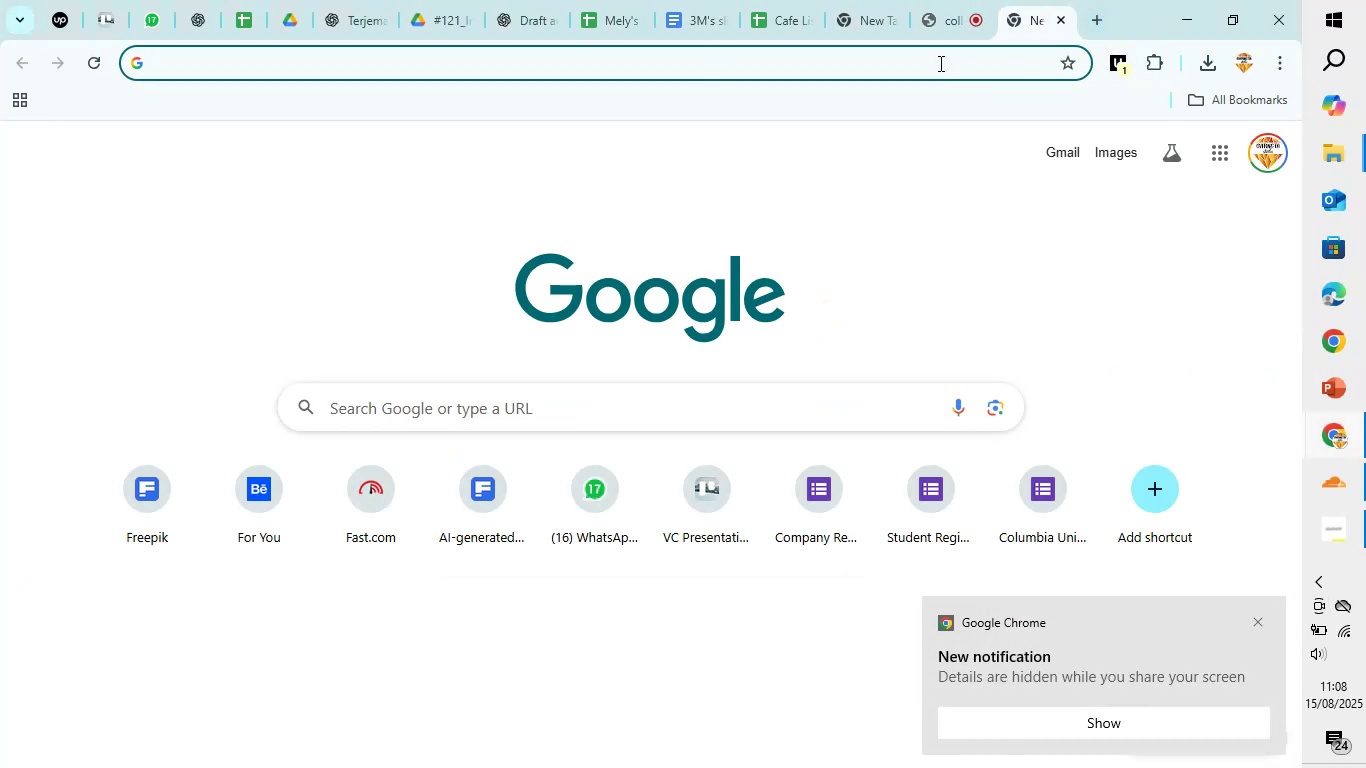 
left_click([939, 62])
 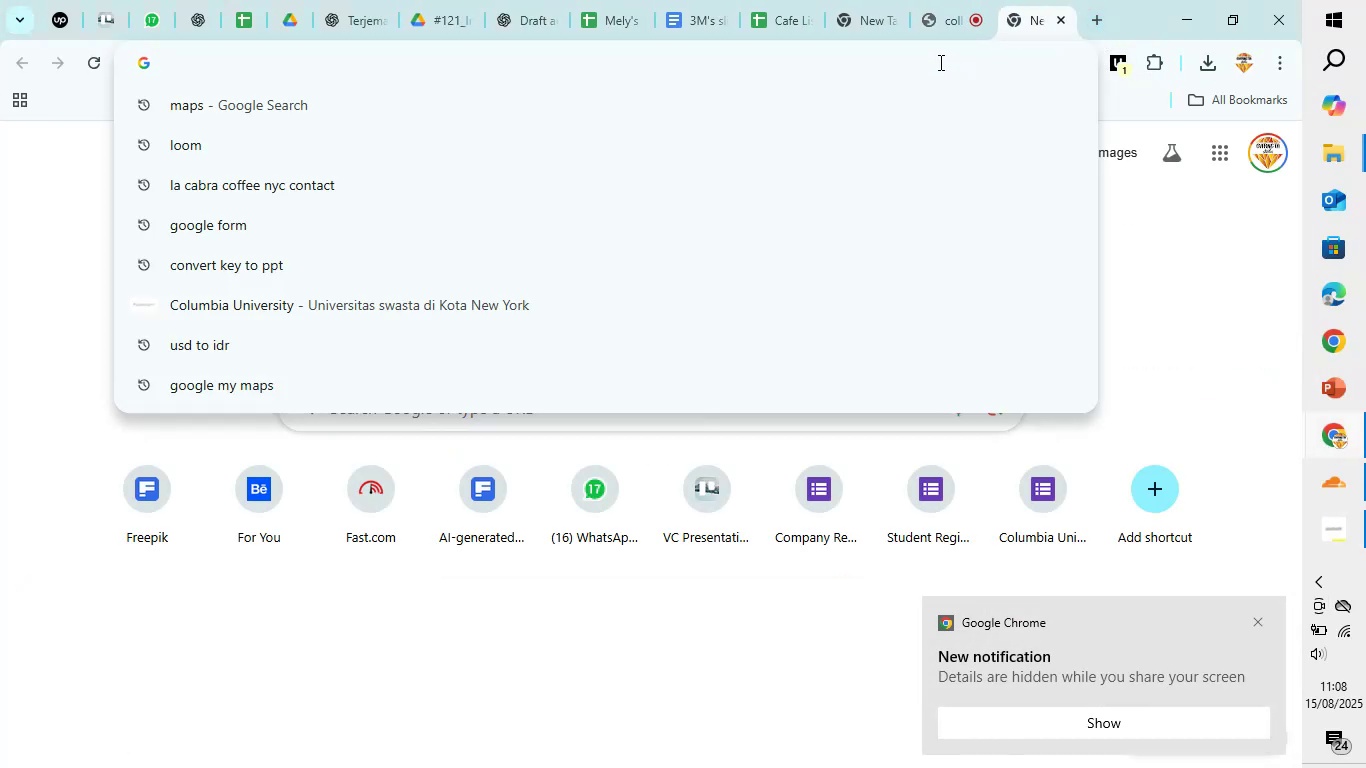 
type(googl)
 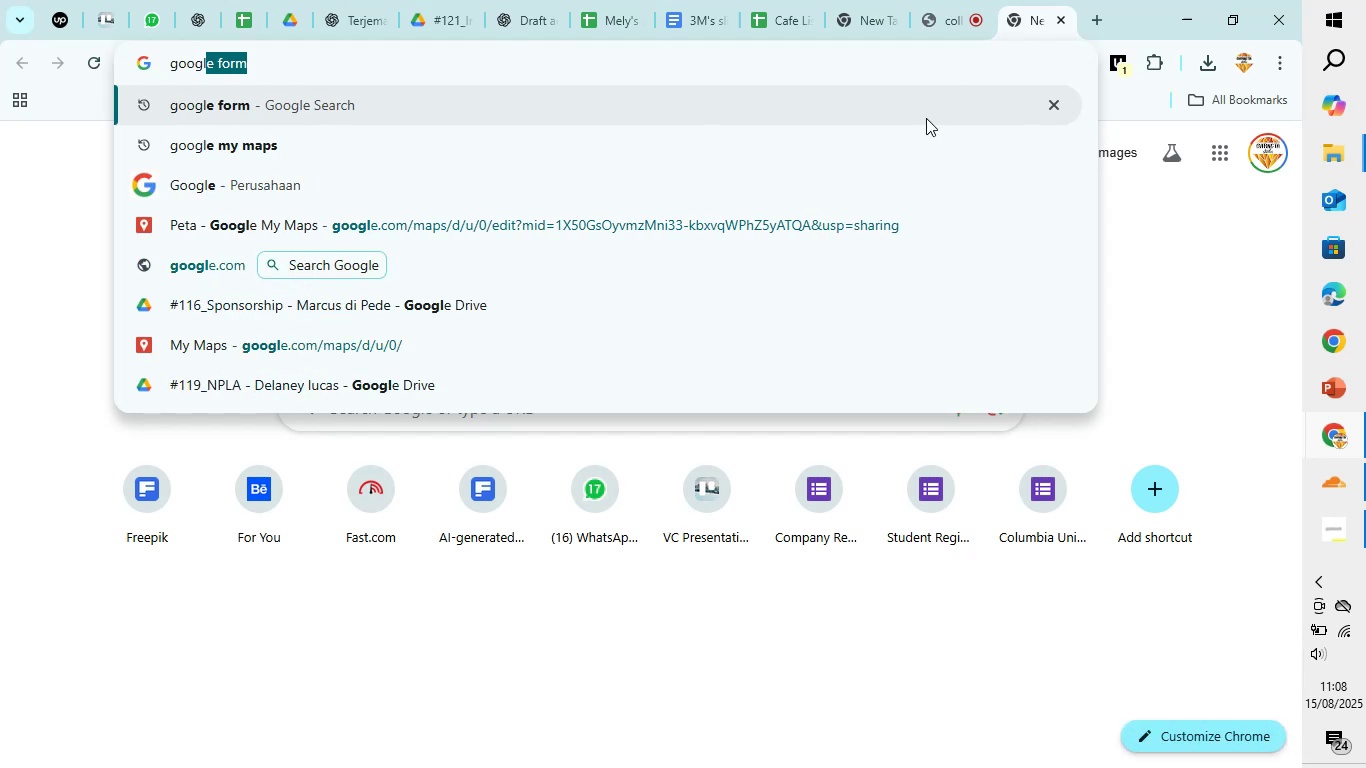 
left_click([917, 139])
 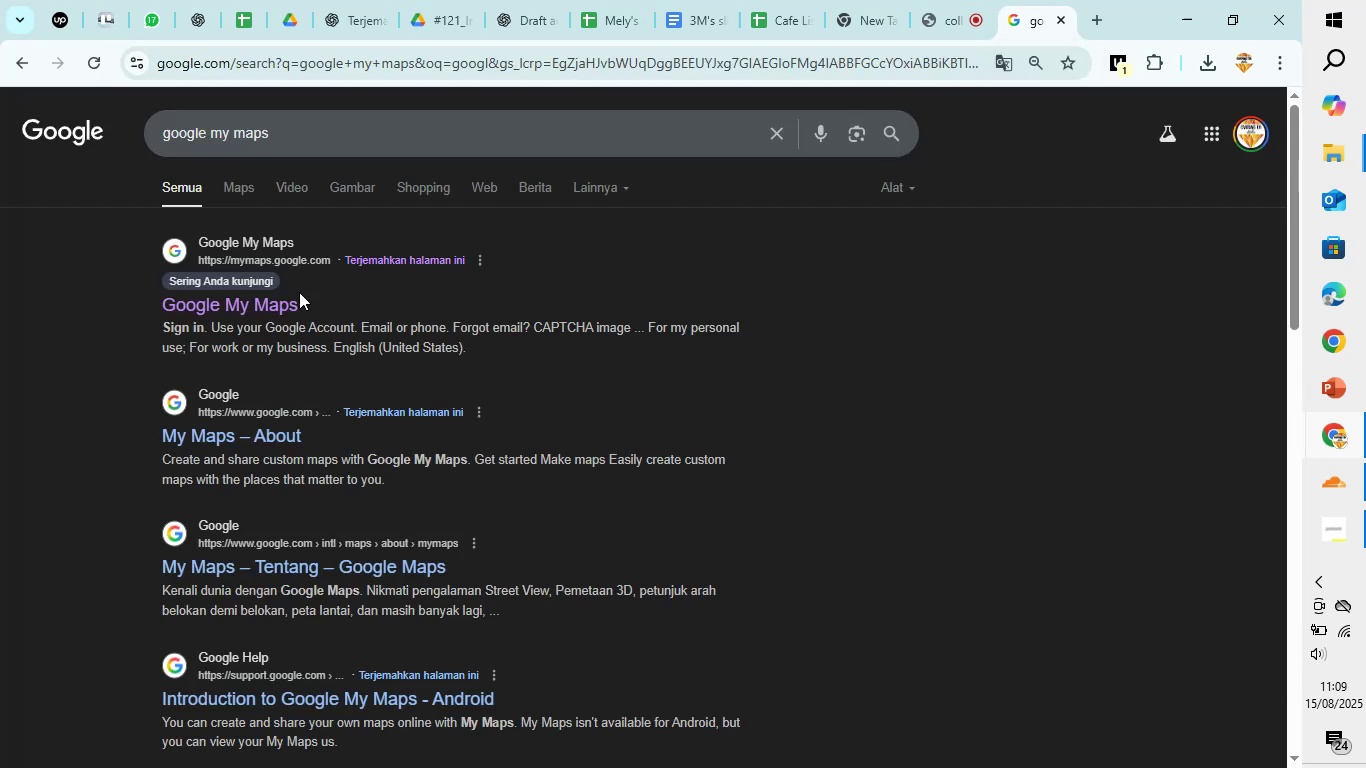 
double_click([293, 292])
 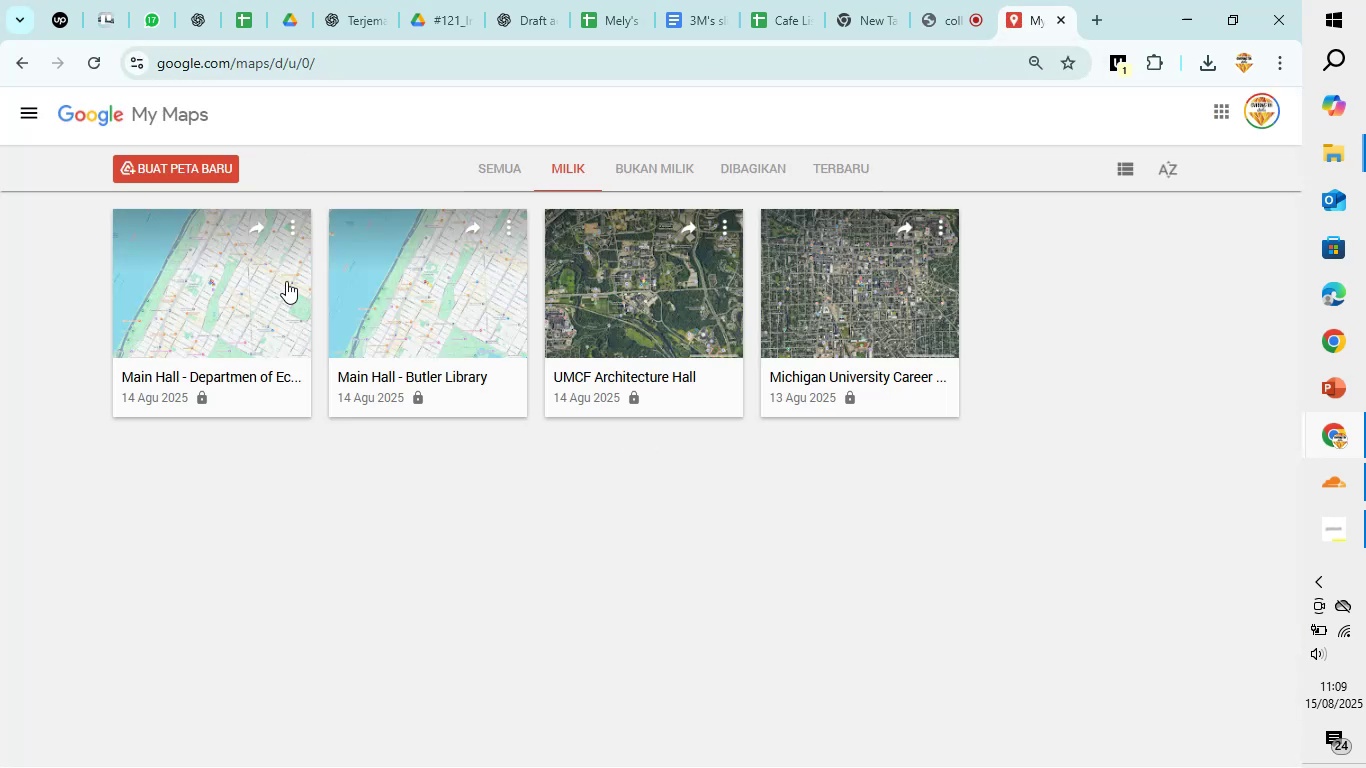 
left_click([218, 175])
 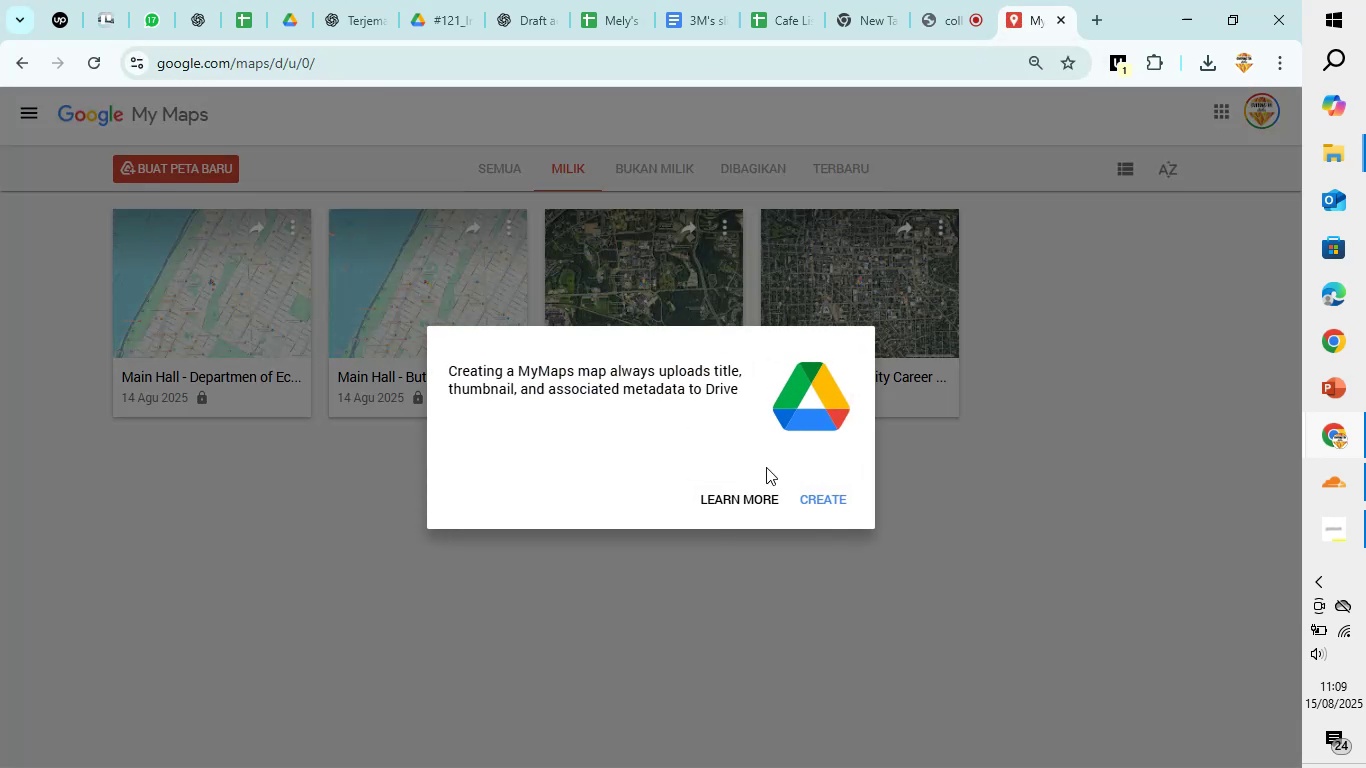 
left_click([815, 498])
 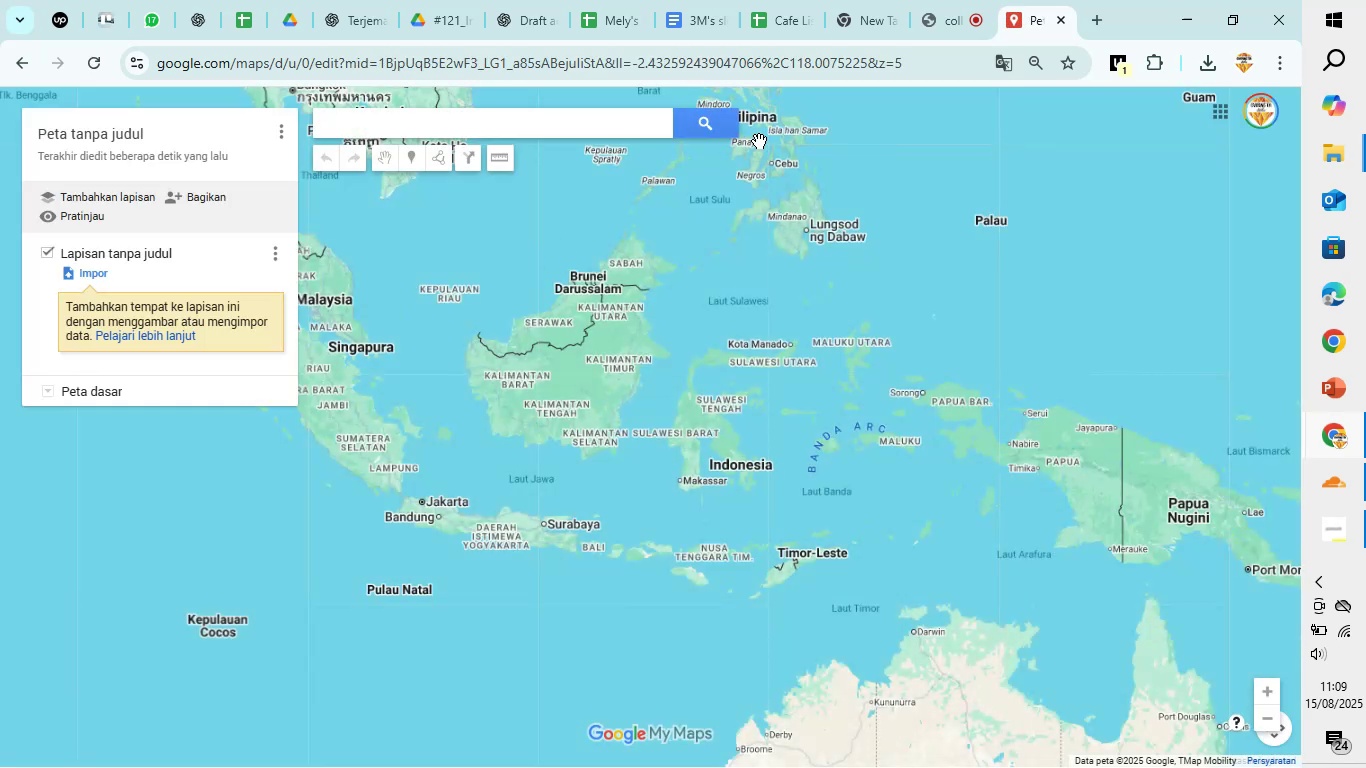 
wait(6.54)
 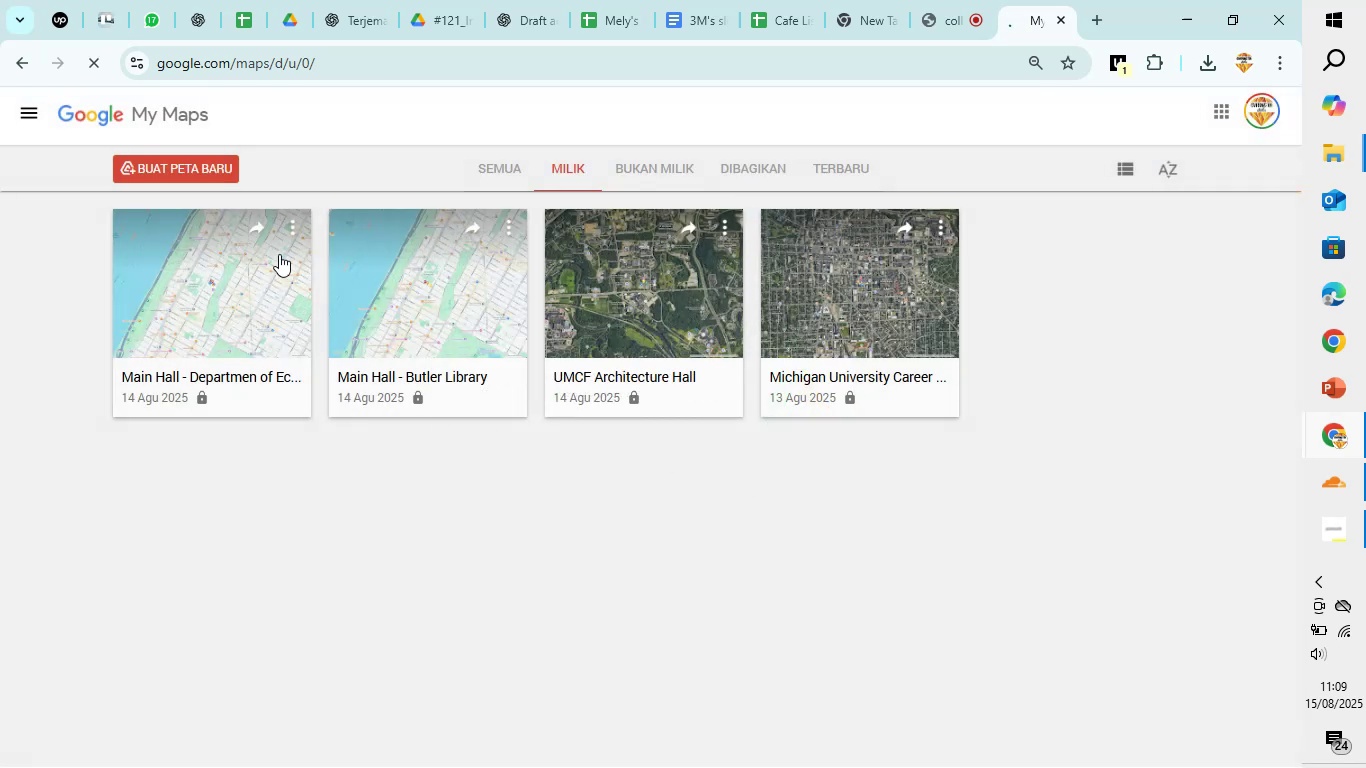 
left_click([777, 12])
 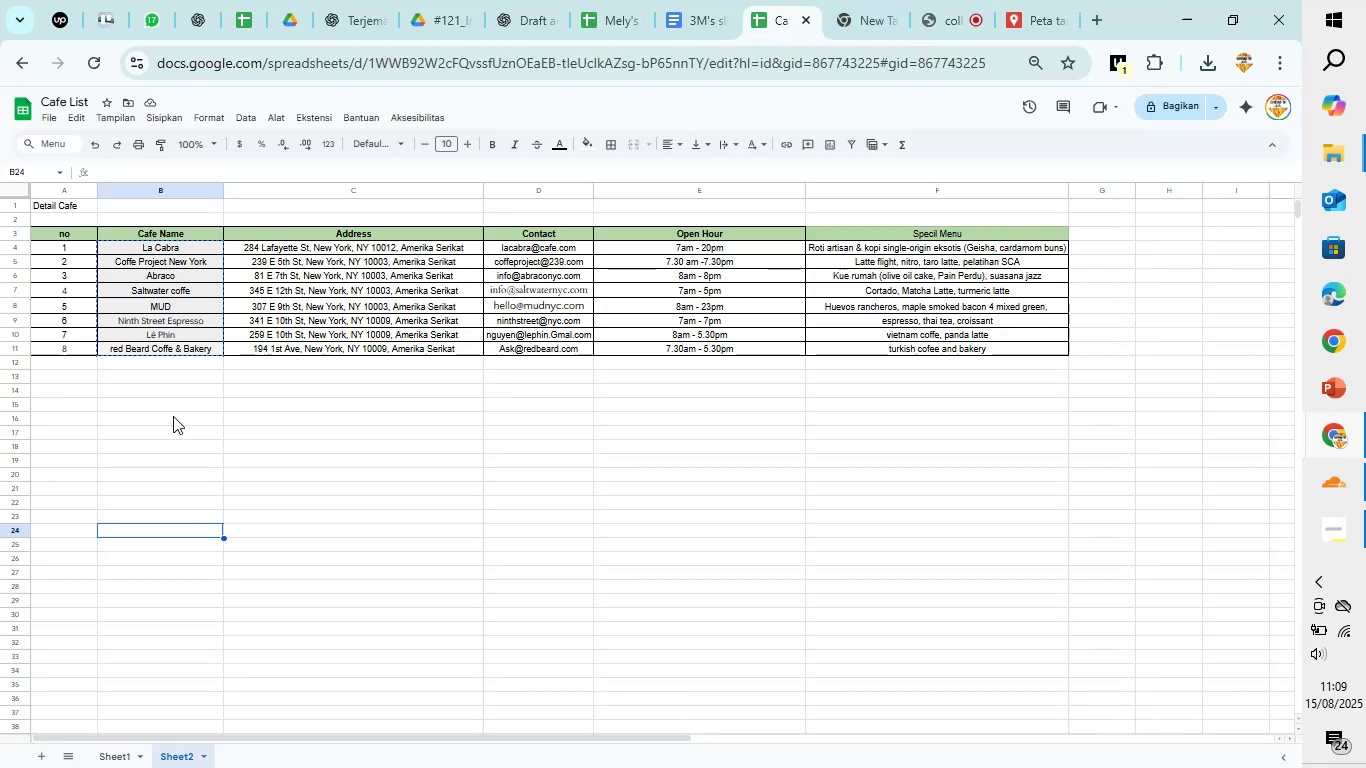 
left_click([163, 402])
 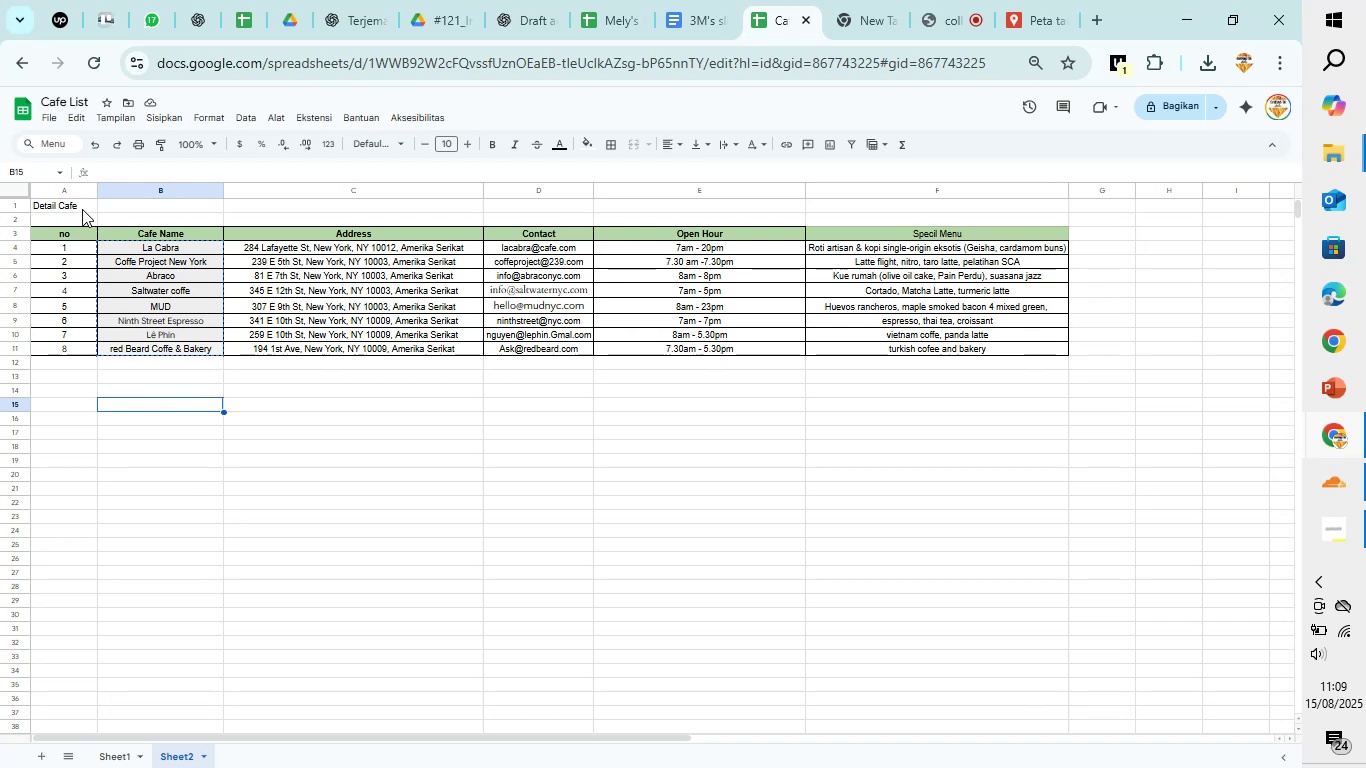 
left_click([82, 209])
 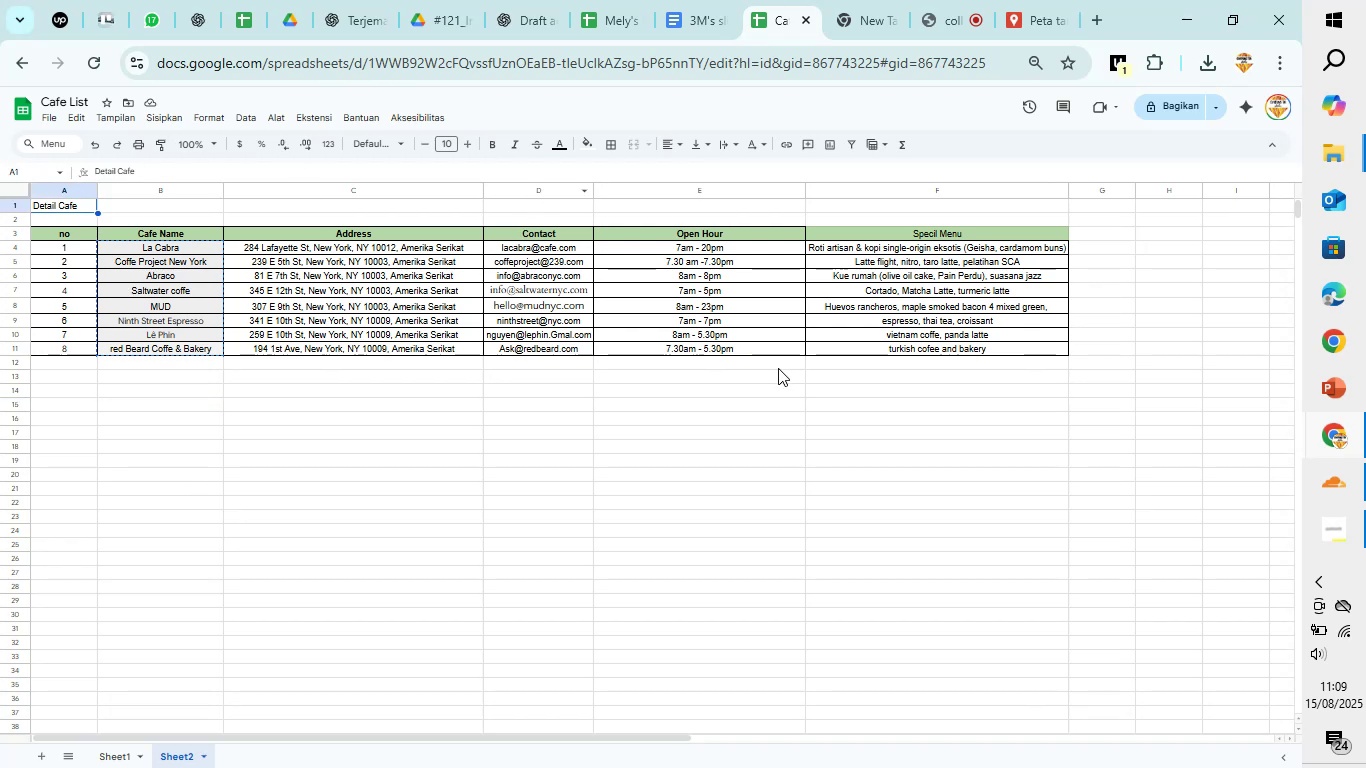 
wait(7.03)
 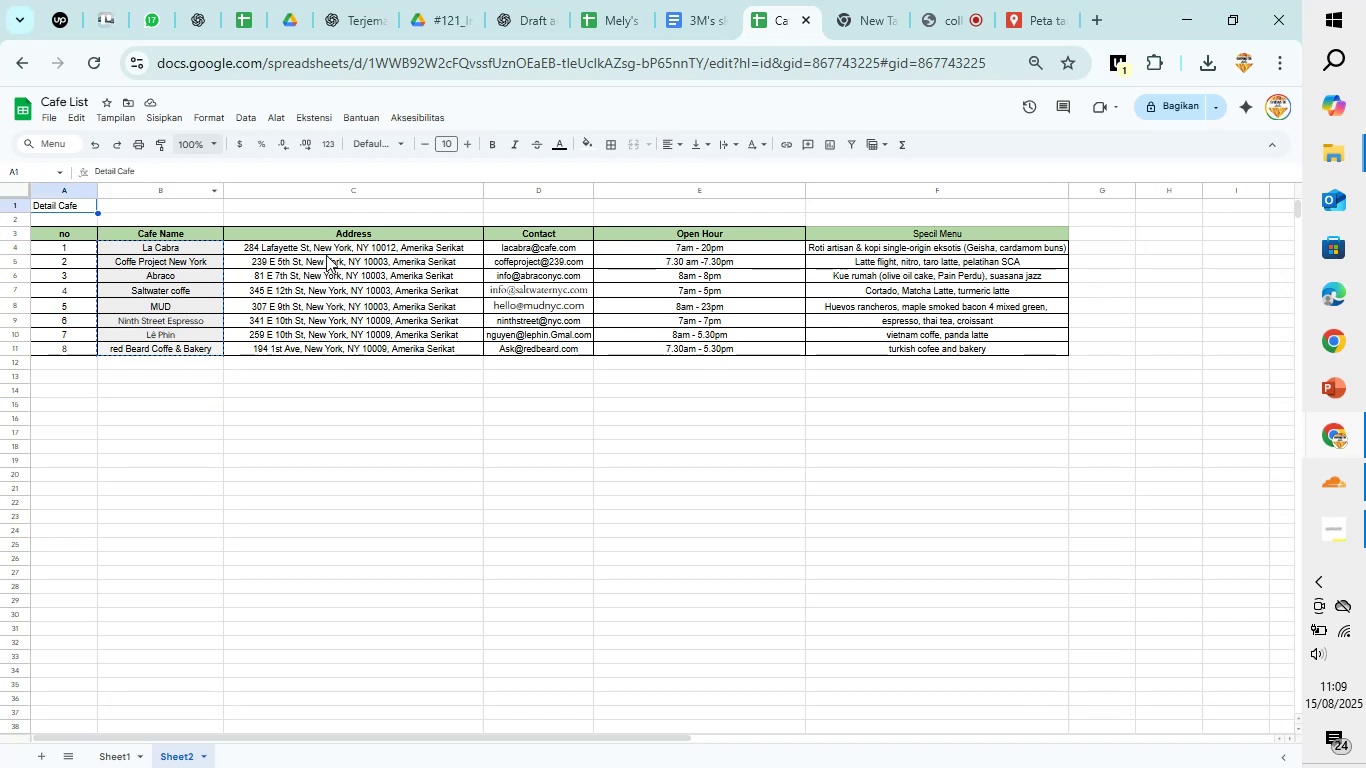 
left_click([538, 7])
 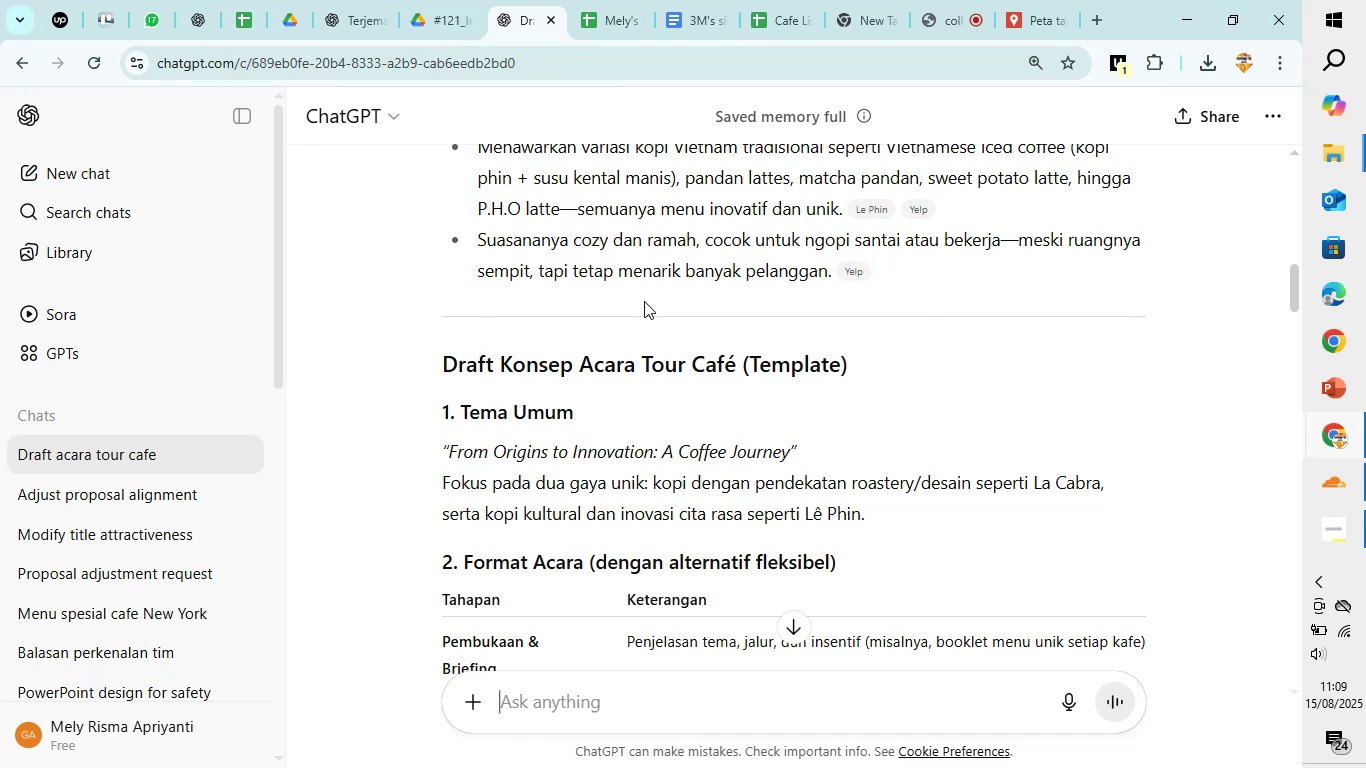 
scroll: coordinate [644, 301], scroll_direction: down, amount: 28.0
 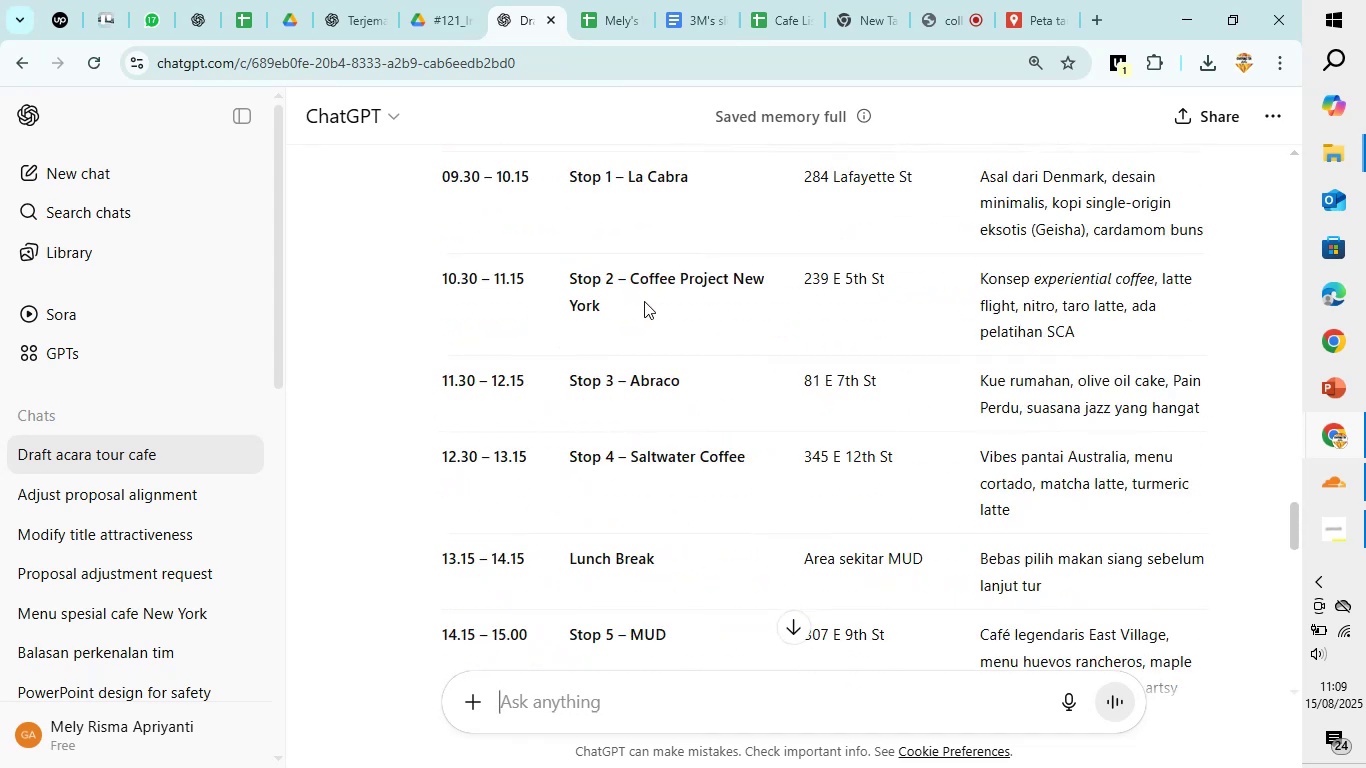 
scroll: coordinate [644, 301], scroll_direction: up, amount: 6.0
 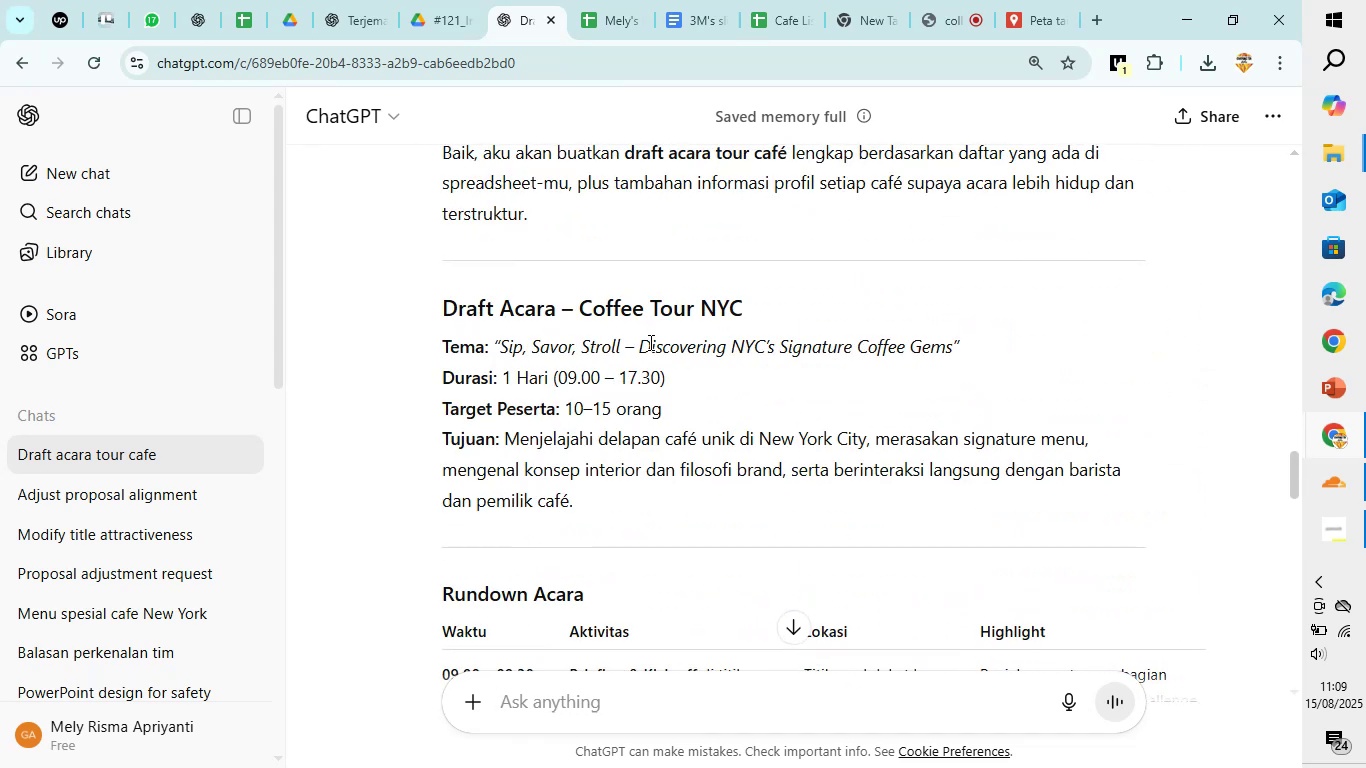 
scroll: coordinate [657, 358], scroll_direction: down, amount: 2.0
 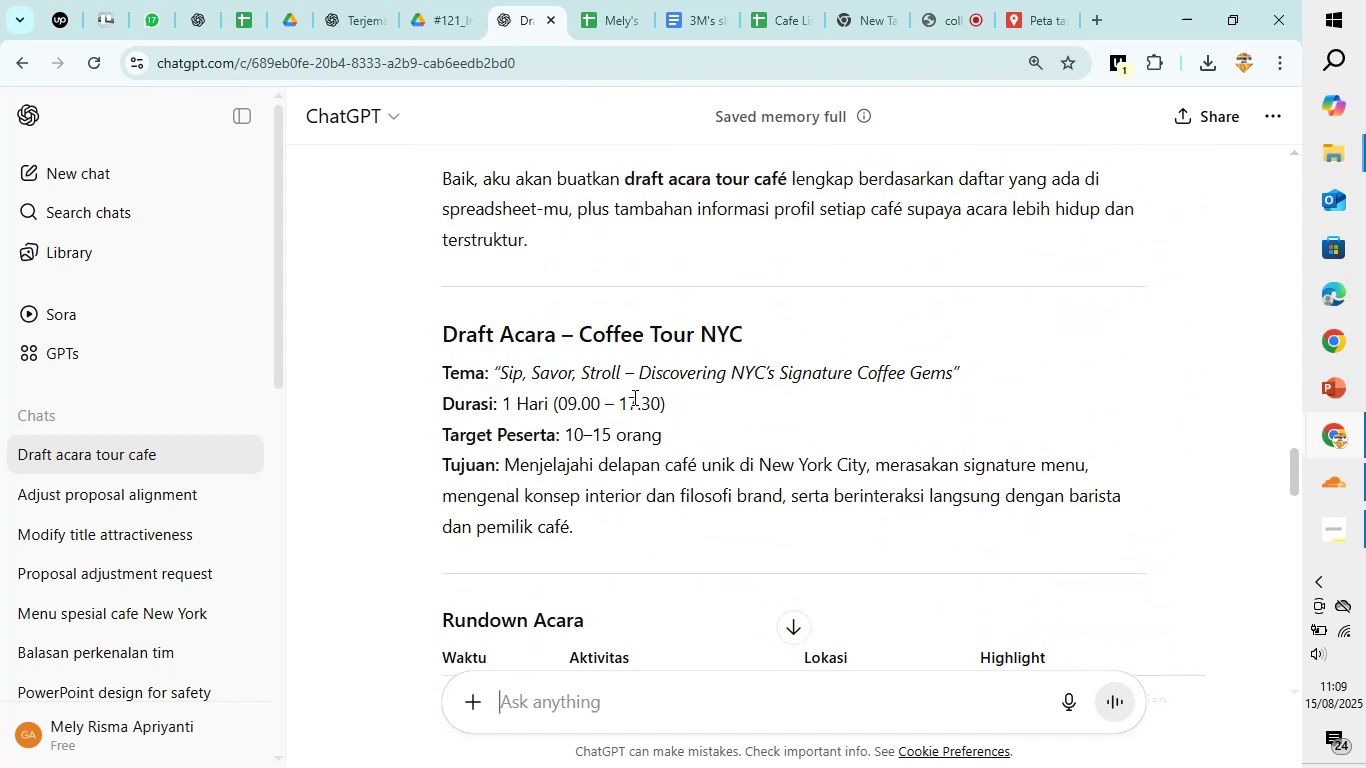 
wait(8.88)
 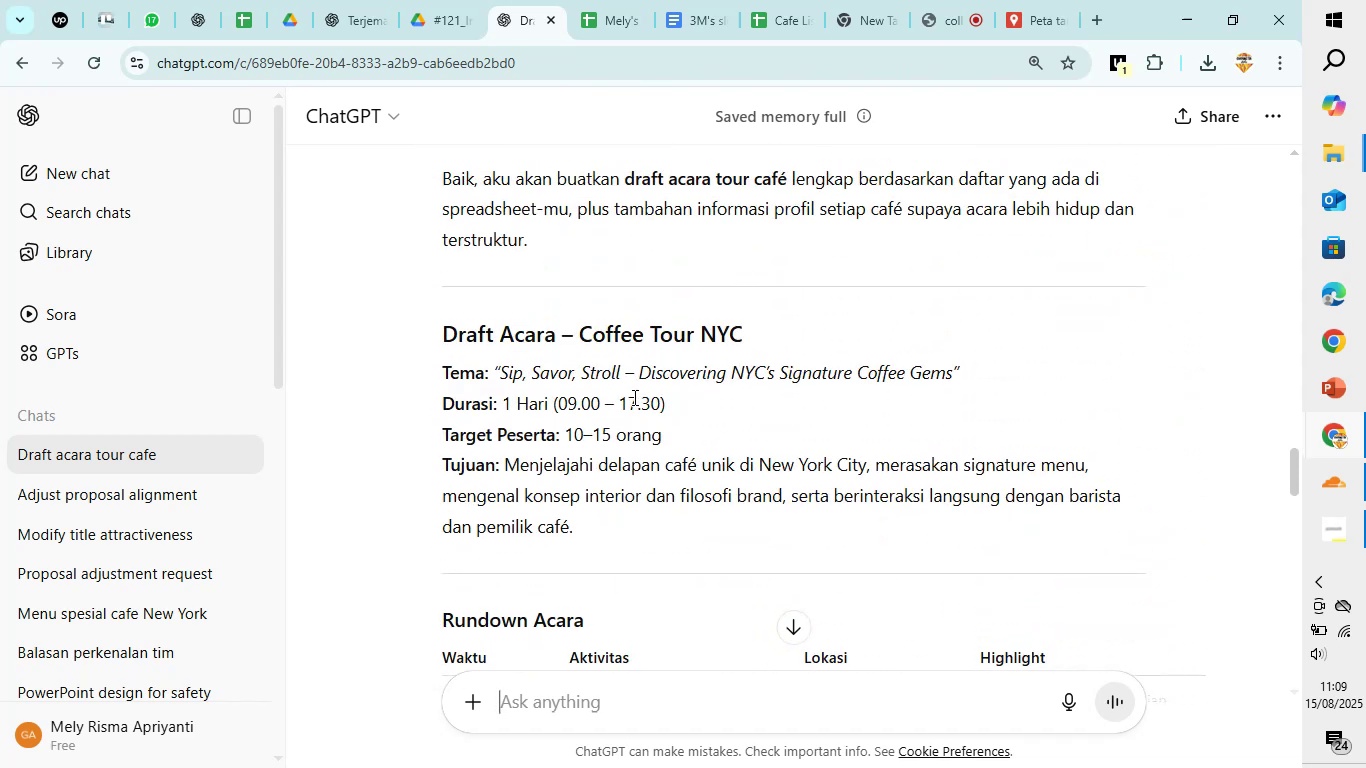 
left_click_drag(start_coordinate=[583, 336], to_coordinate=[744, 323])
 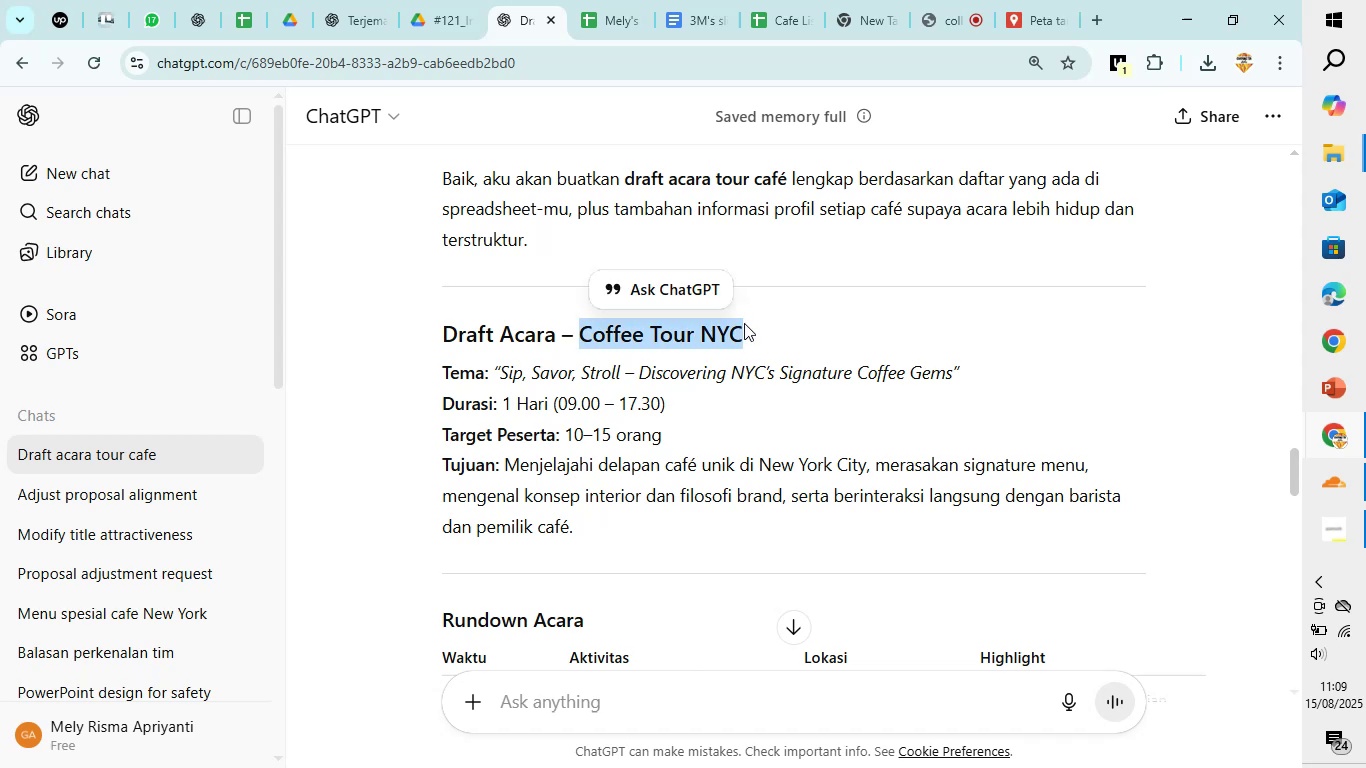 
key(Control+C)
 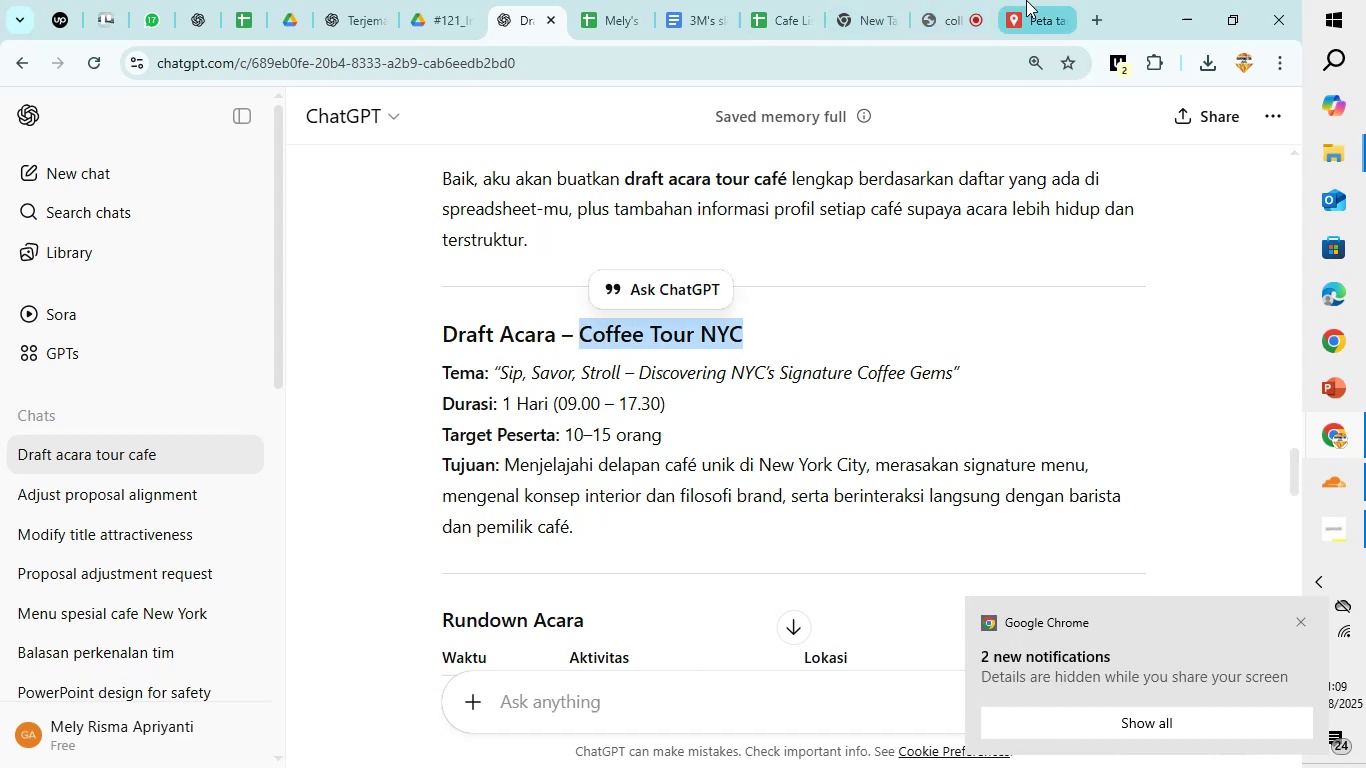 
left_click([1026, 0])
 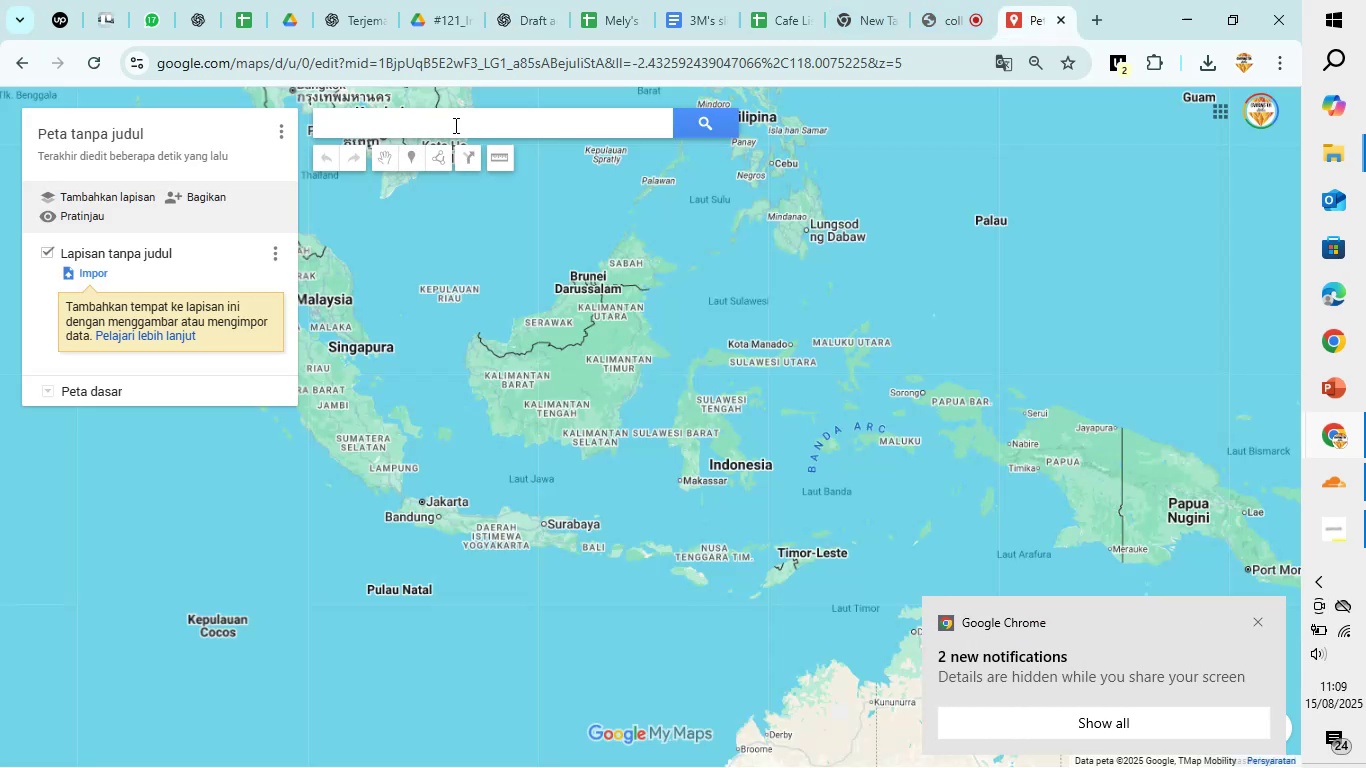 
left_click([799, 12])
 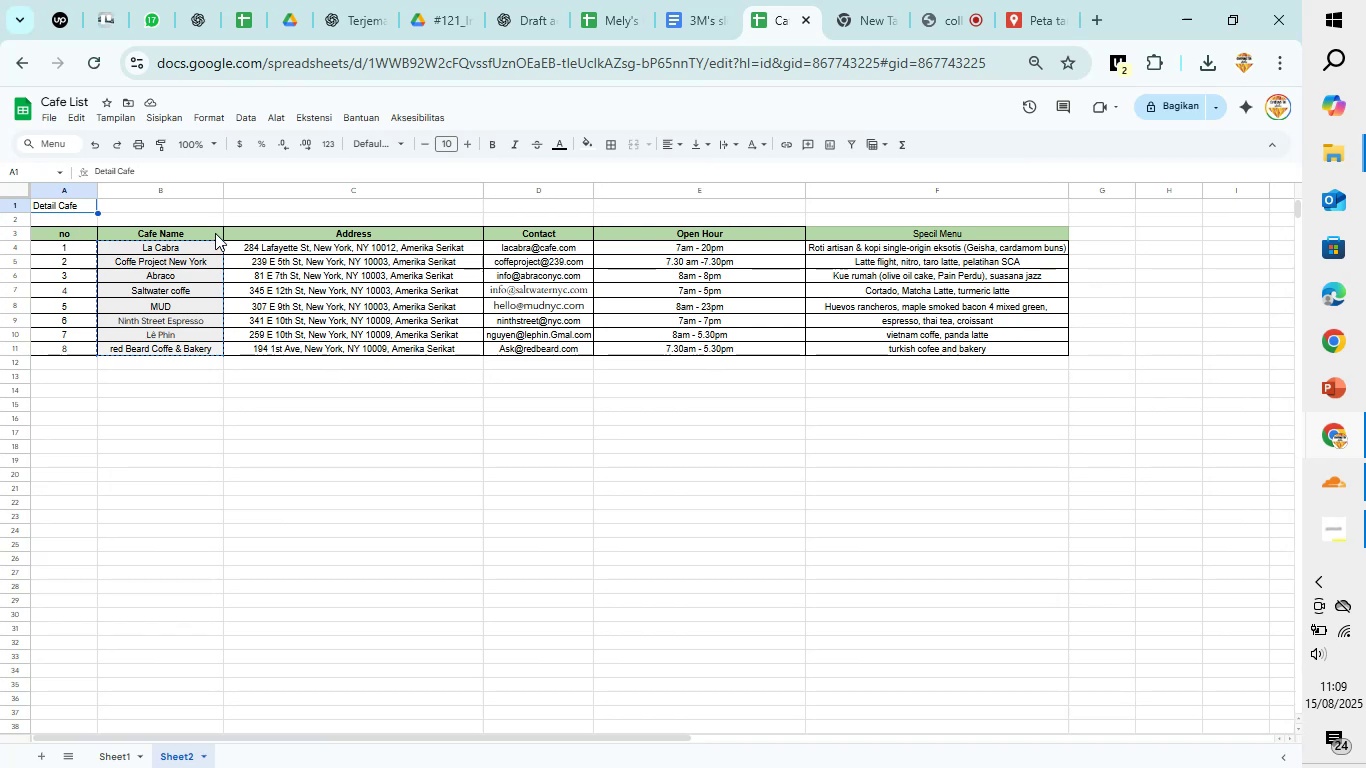 
wait(5.94)
 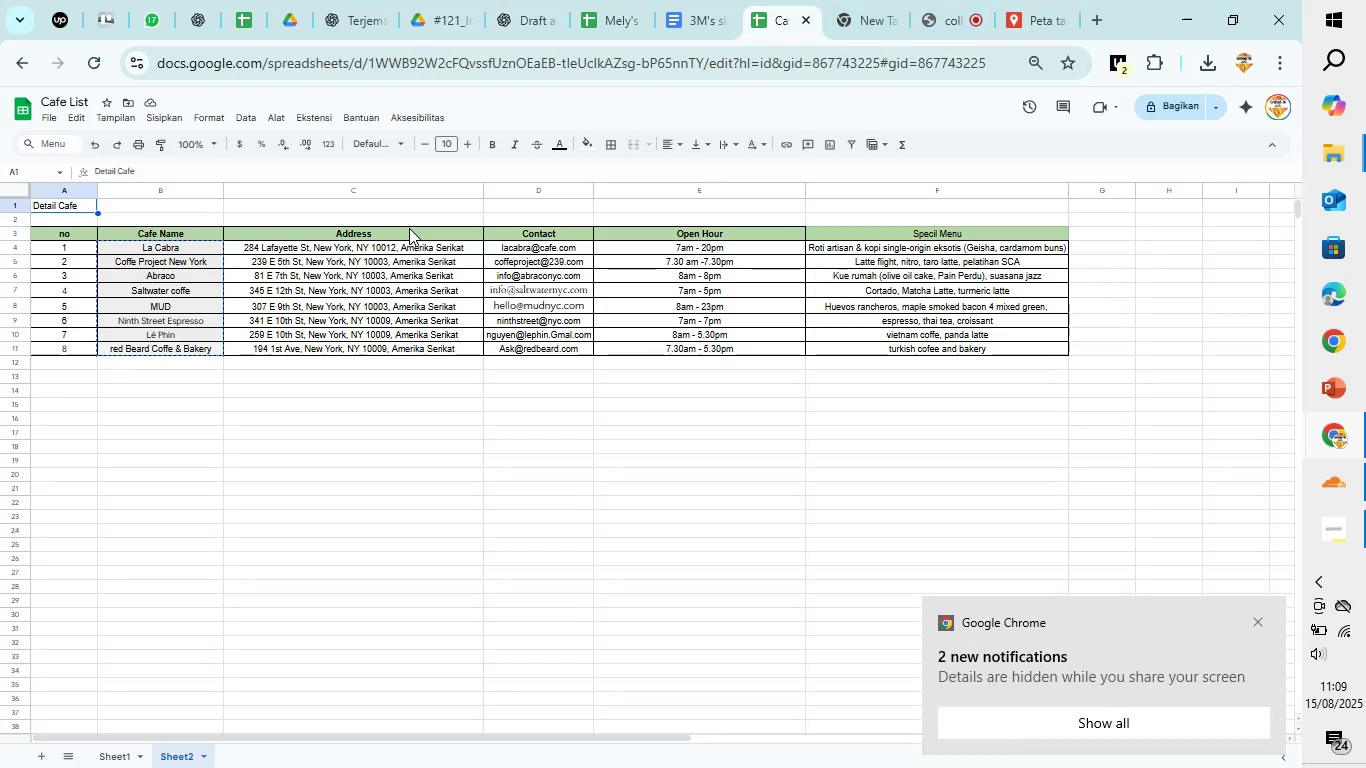 
left_click([211, 244])
 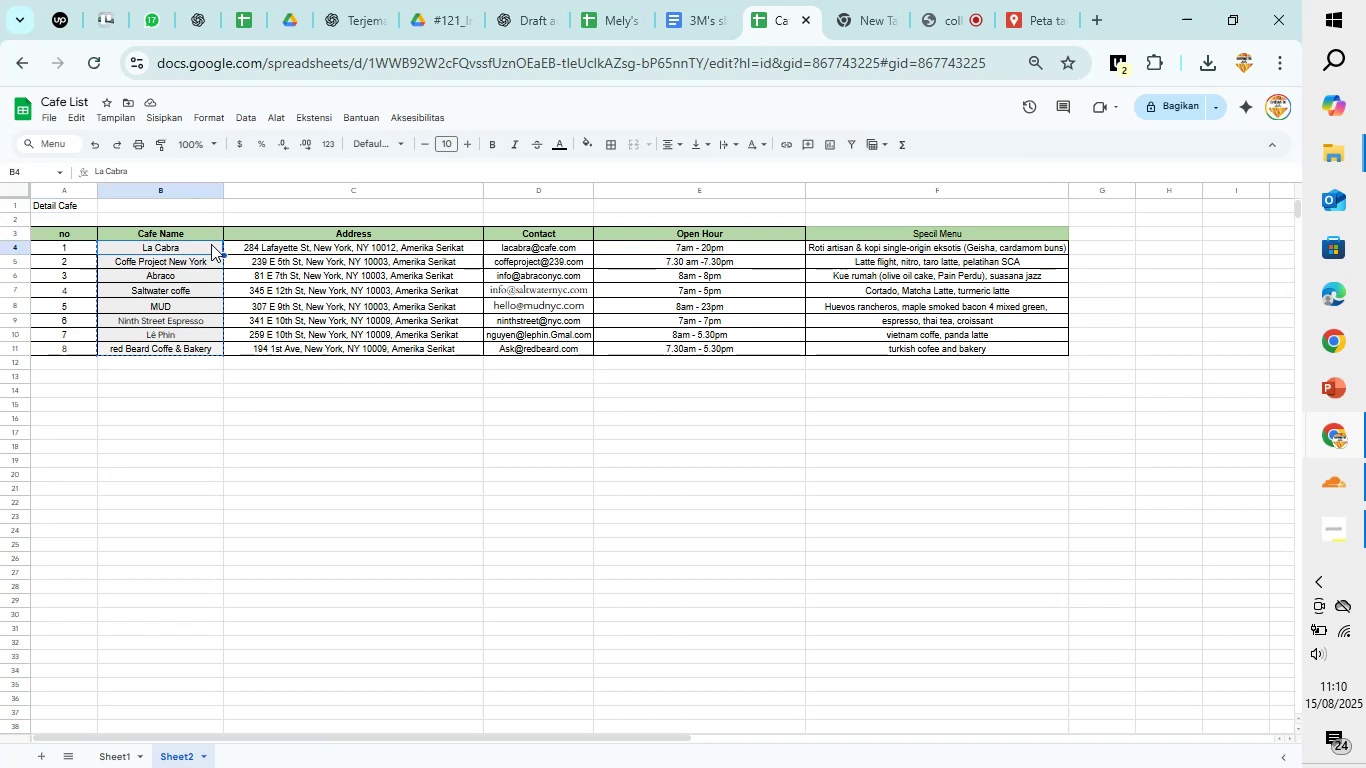 
key(Control+C)
 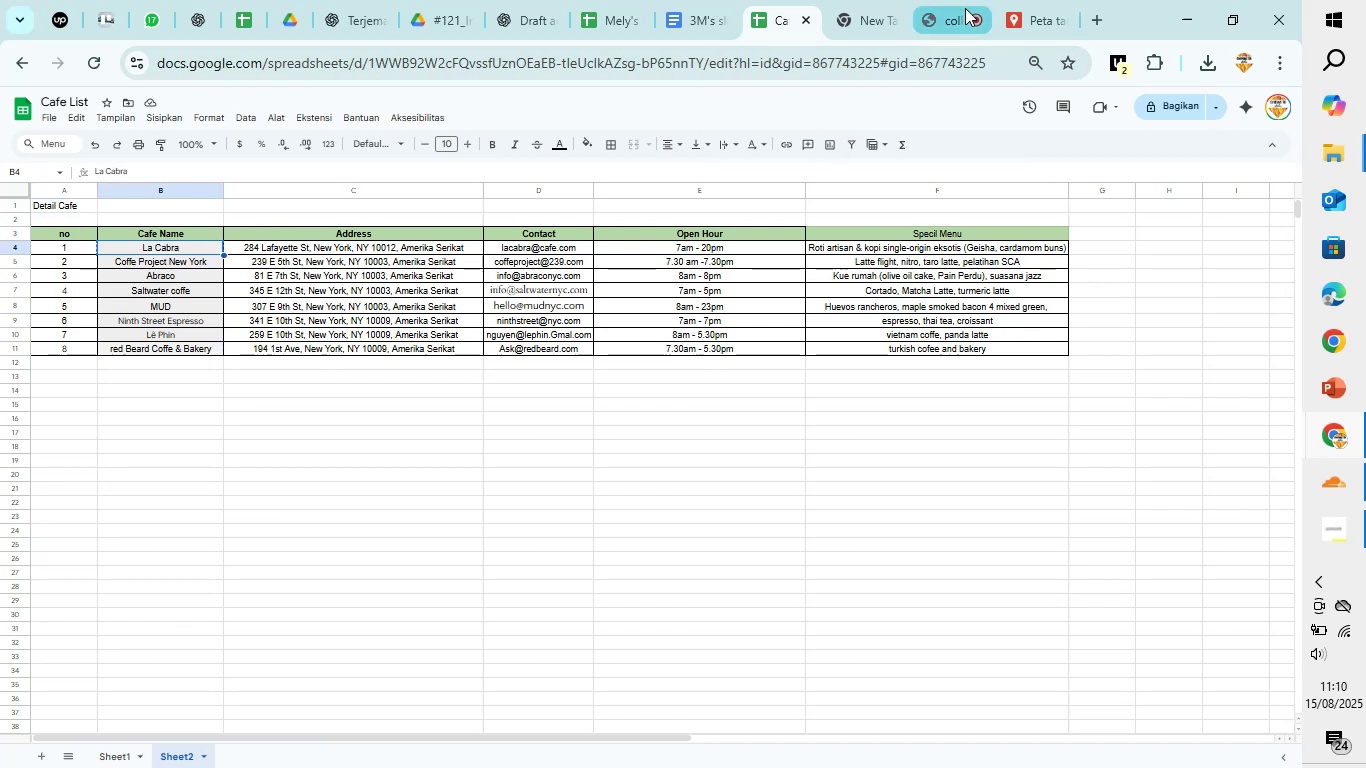 
left_click([1034, 0])
 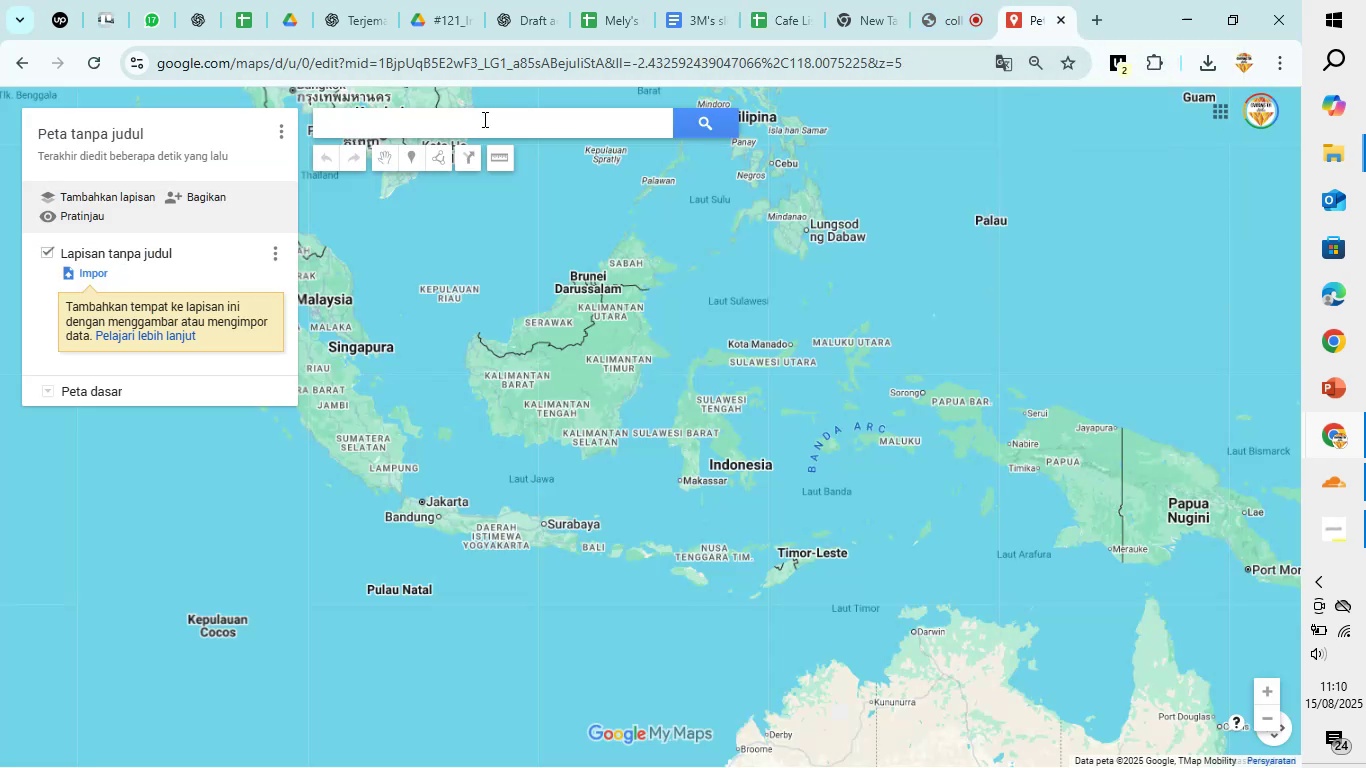 
left_click([482, 120])
 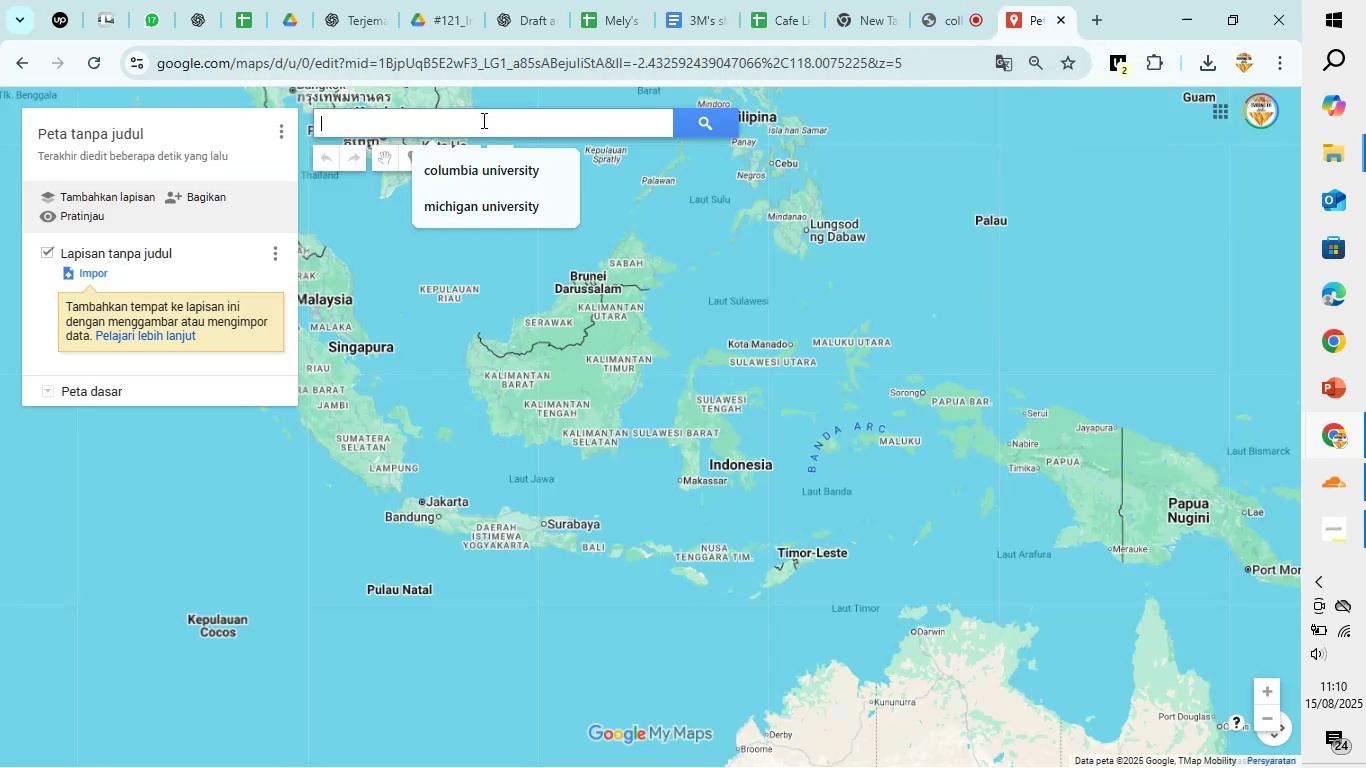 
key(Control+V)
 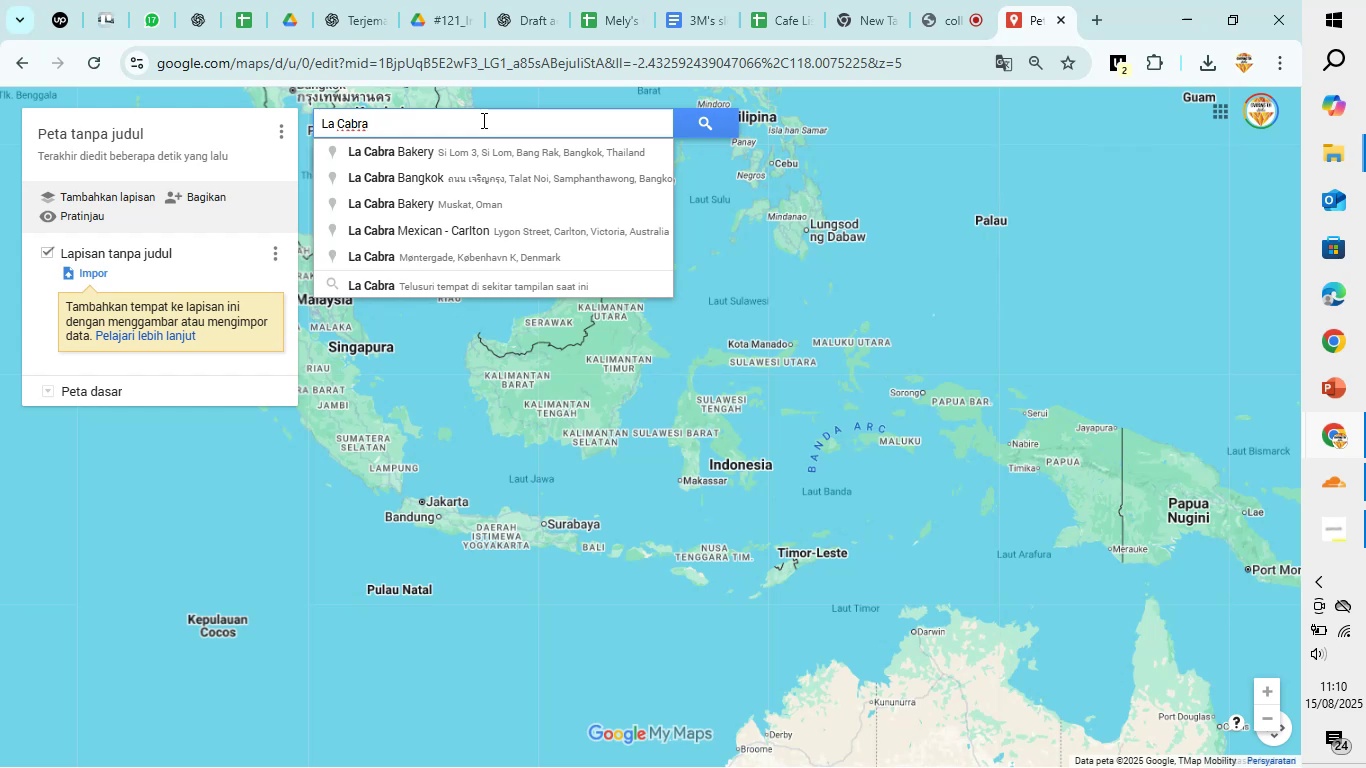 
type( new )
 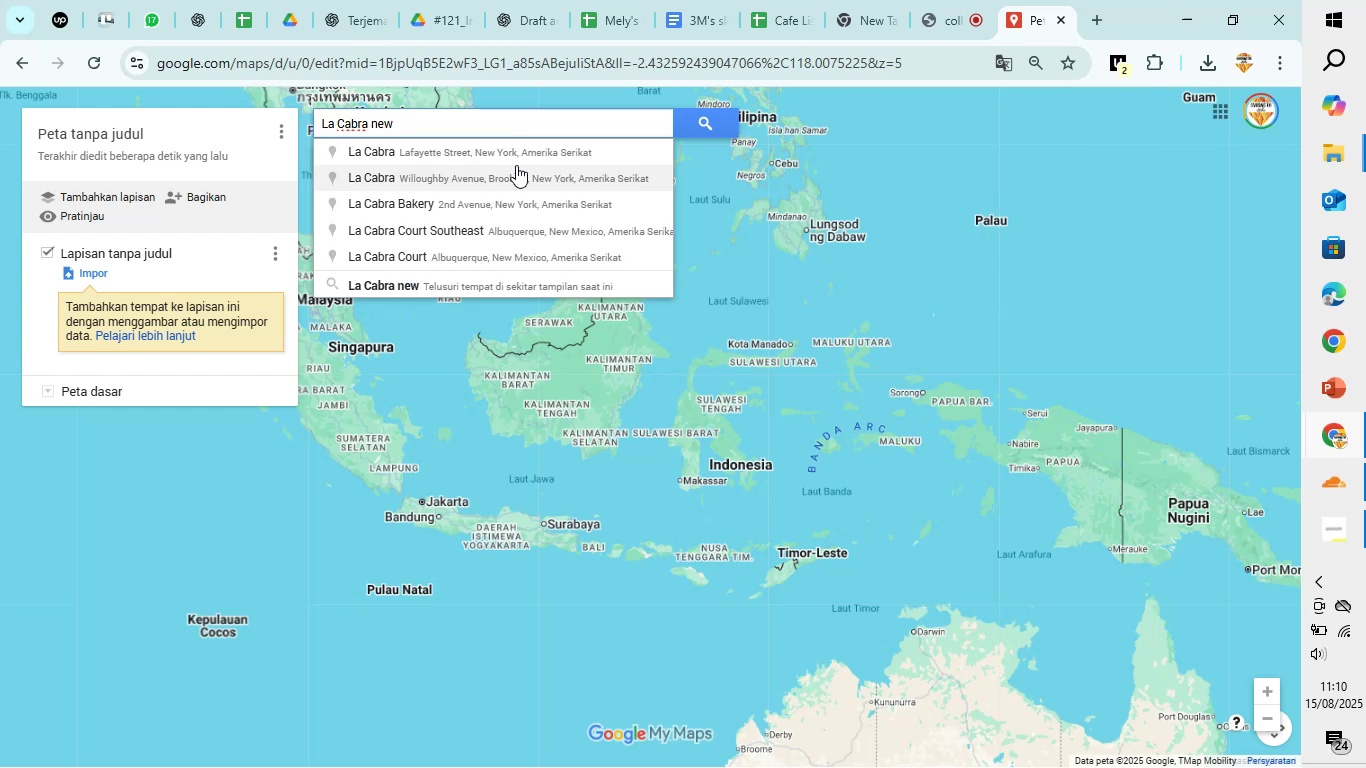 
left_click([526, 148])
 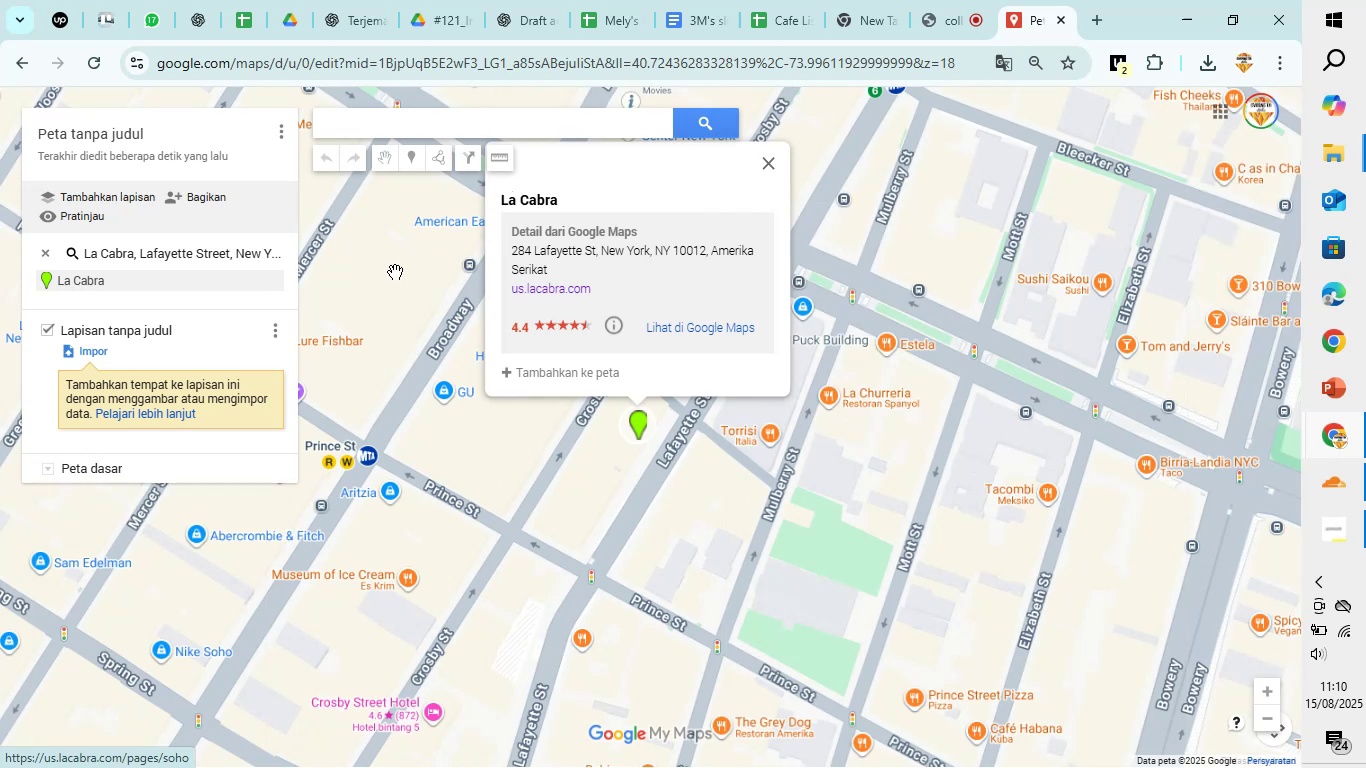 
left_click([579, 369])
 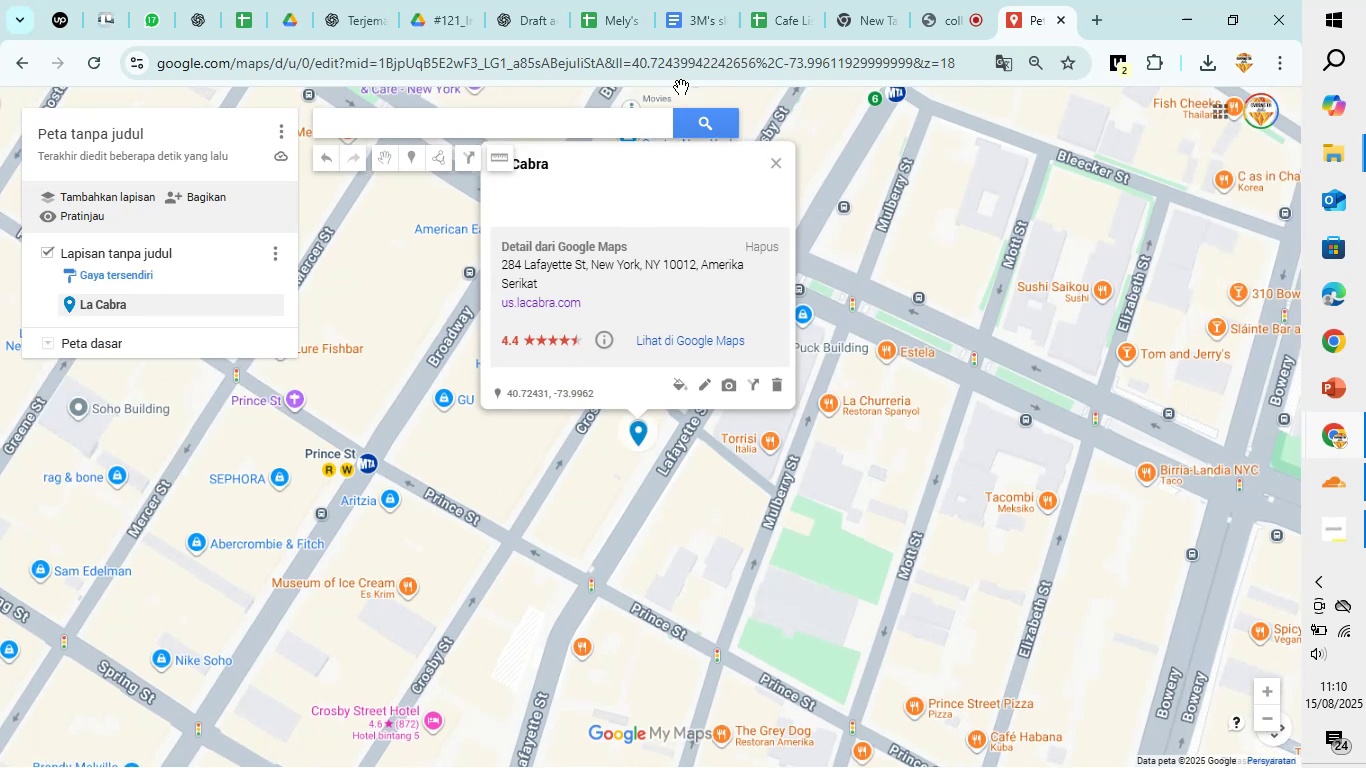 
left_click([752, 31])
 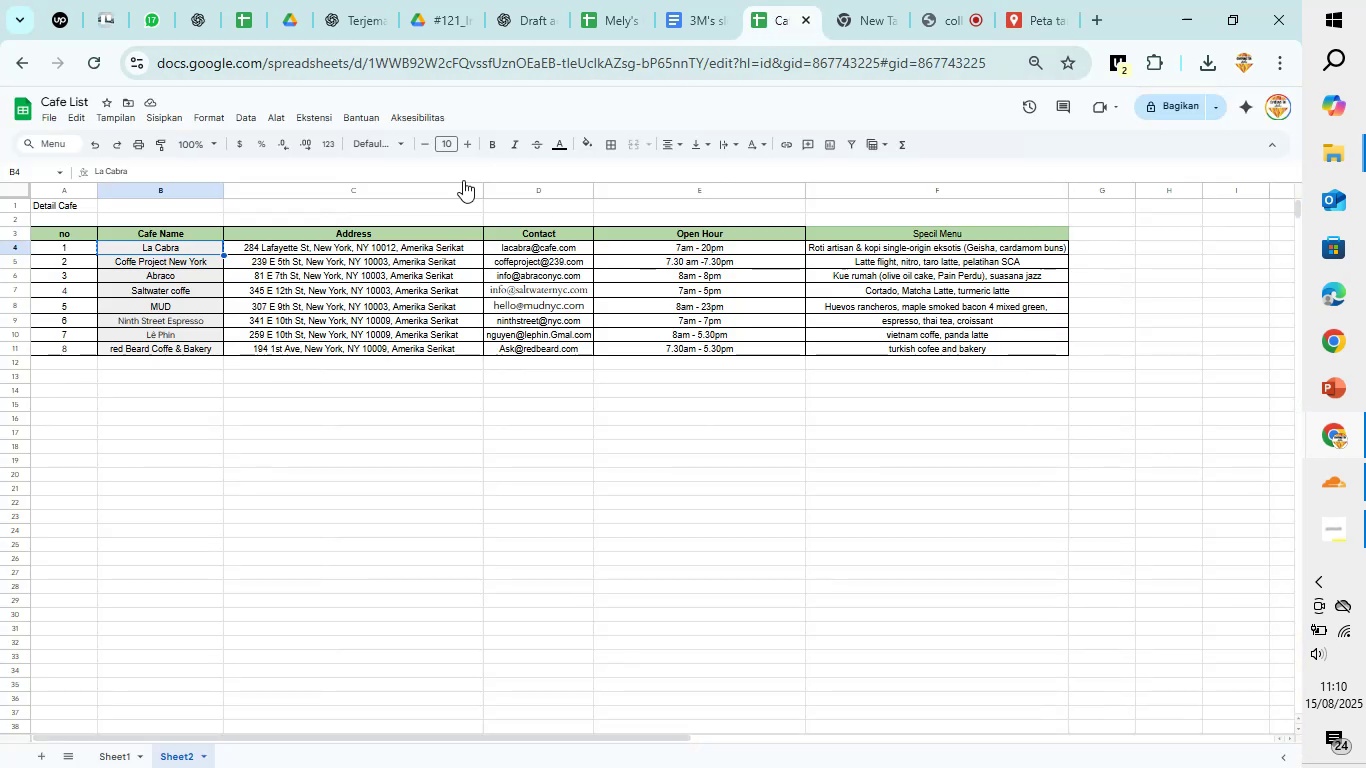 
left_click([188, 256])
 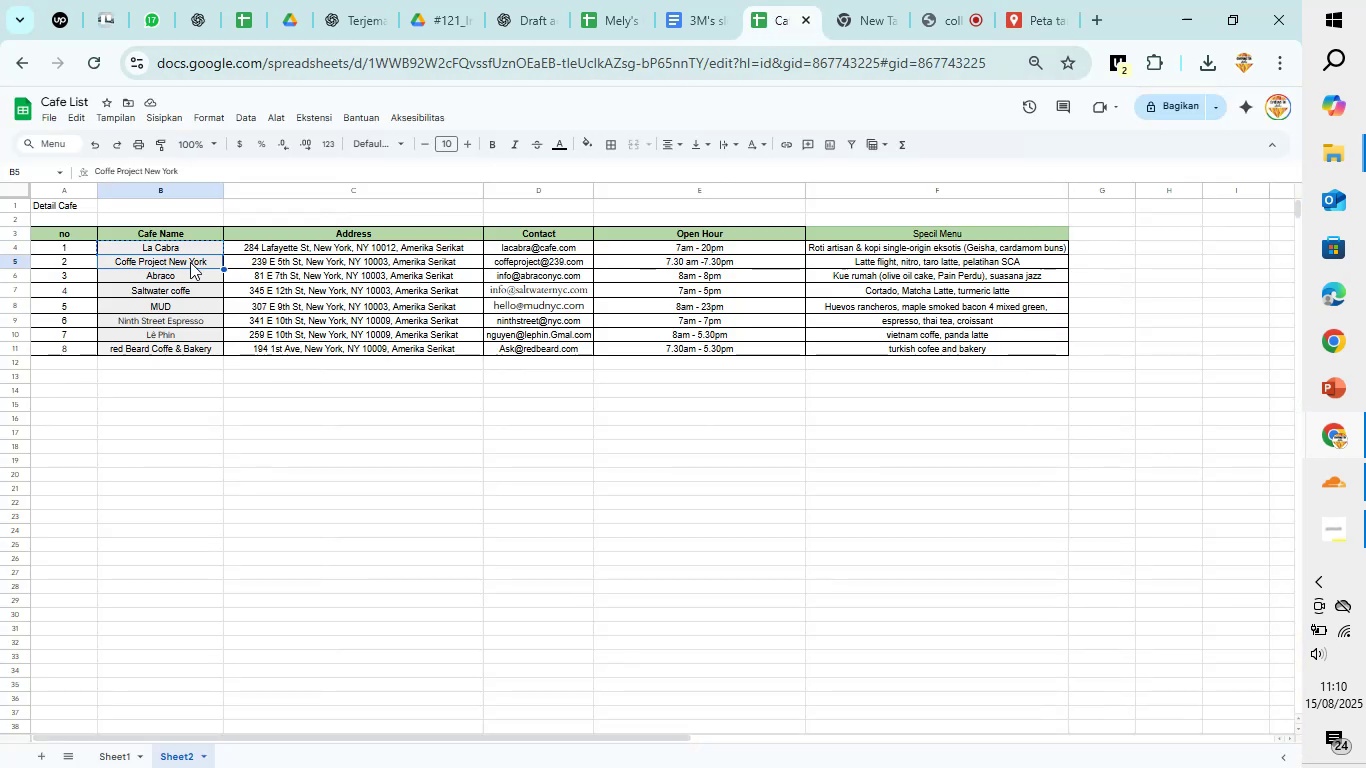 
key(Control+C)
 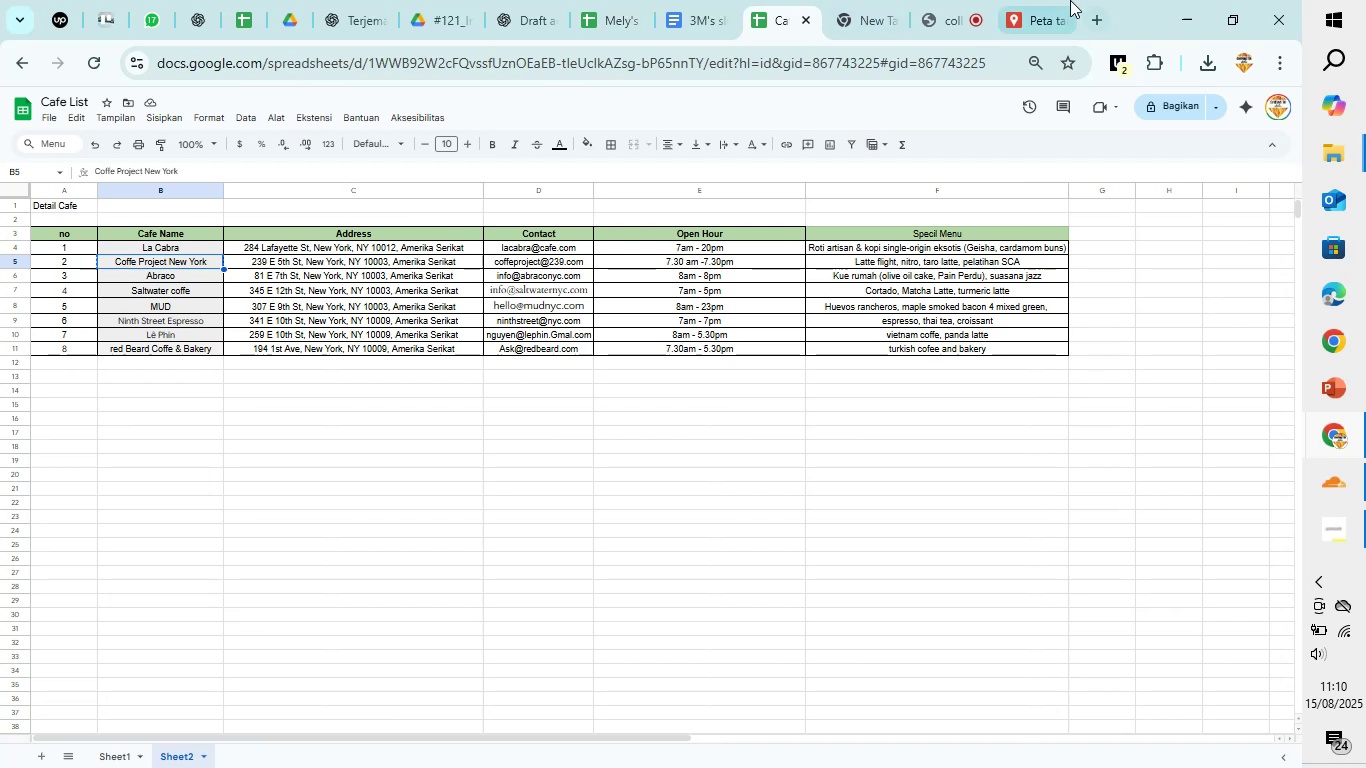 
left_click([1063, 0])
 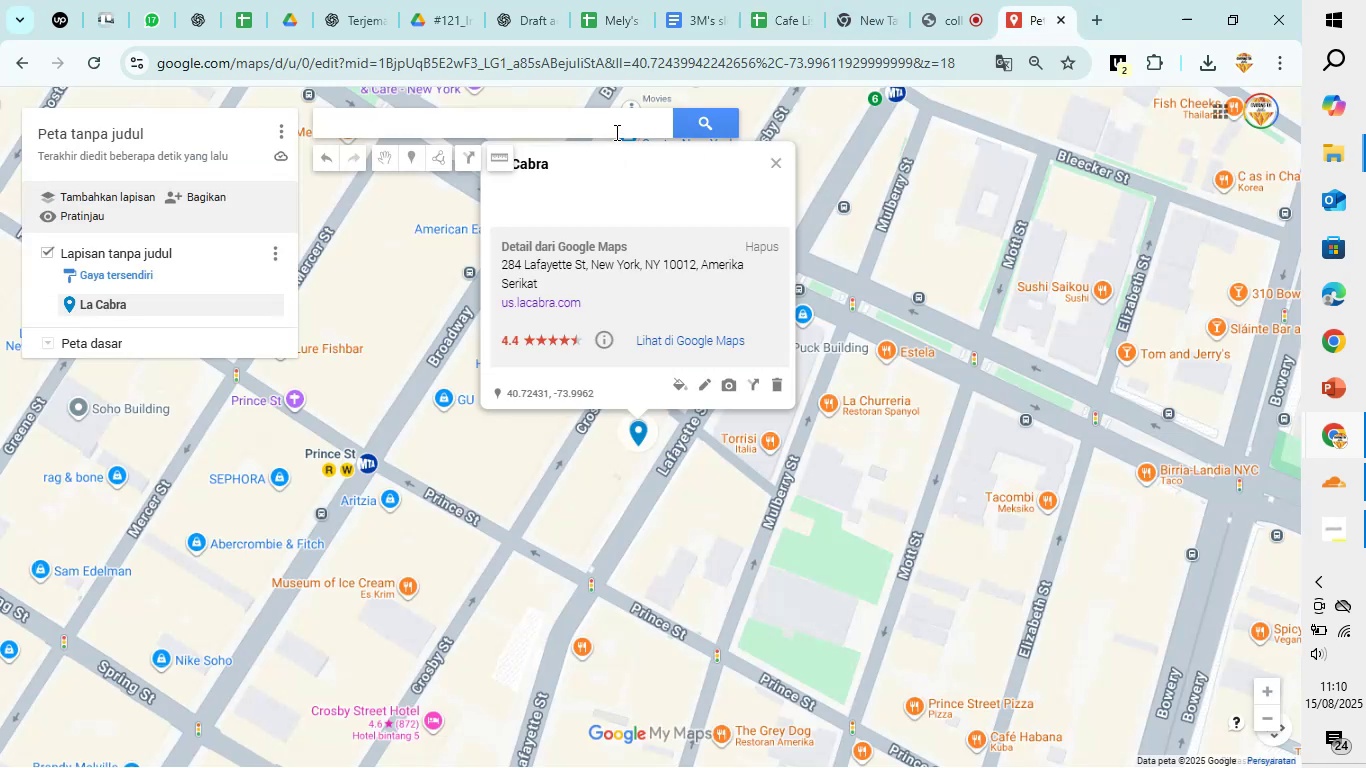 
left_click([615, 132])
 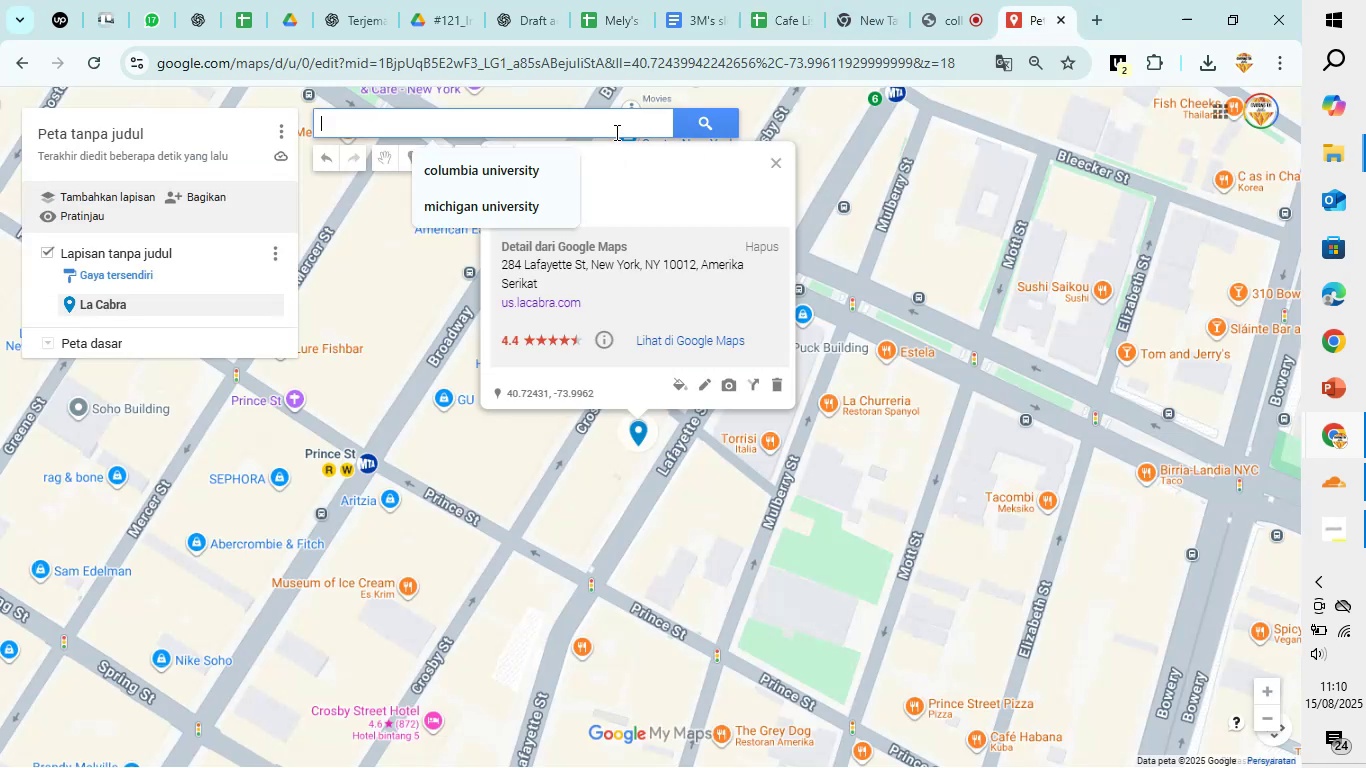 
key(Control+V)
 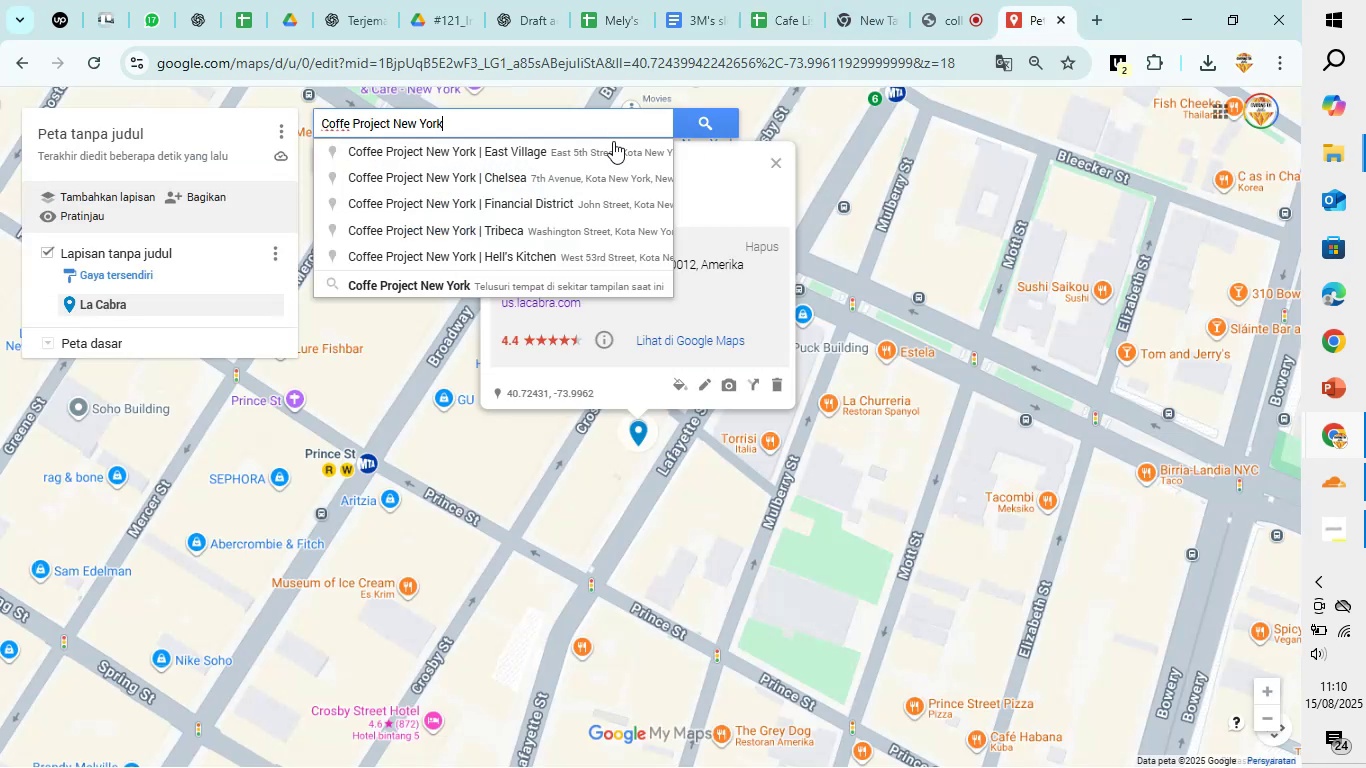 
left_click([613, 146])
 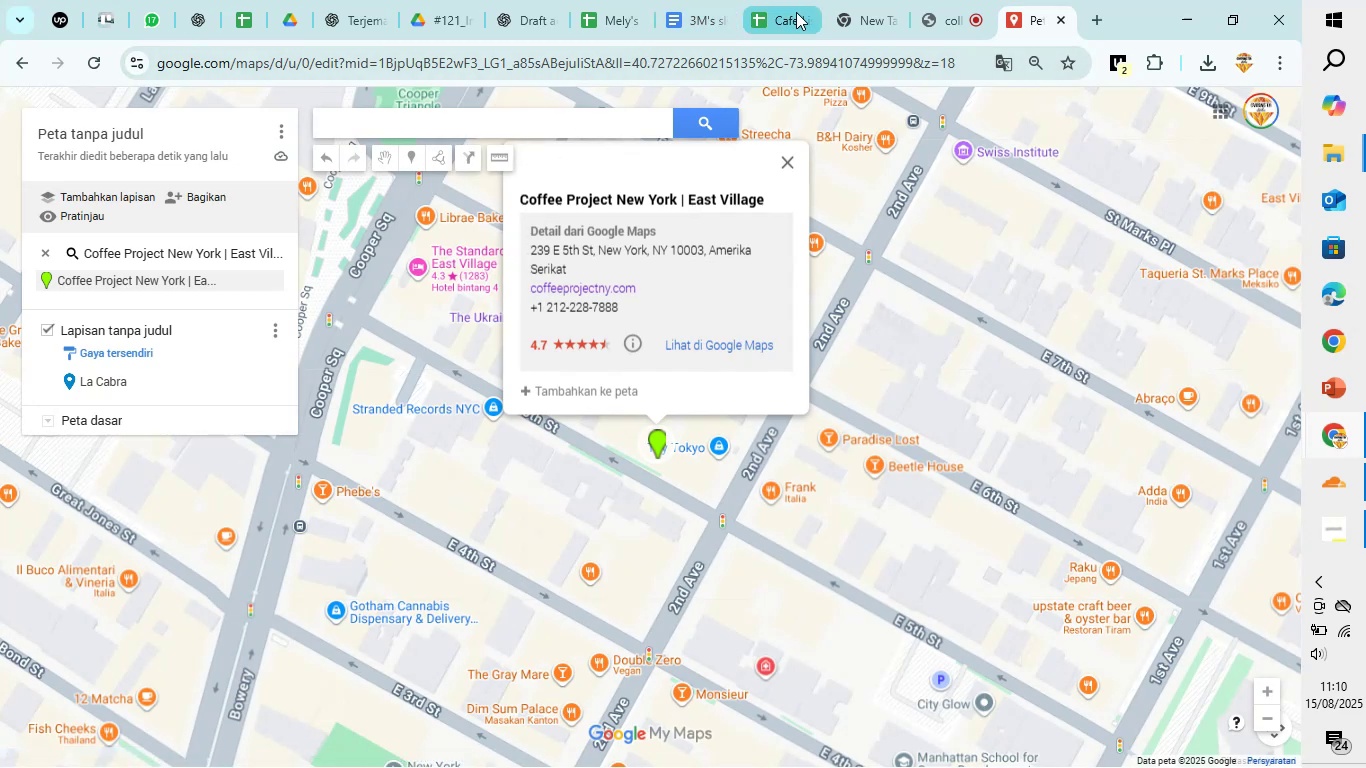 
wait(5.79)
 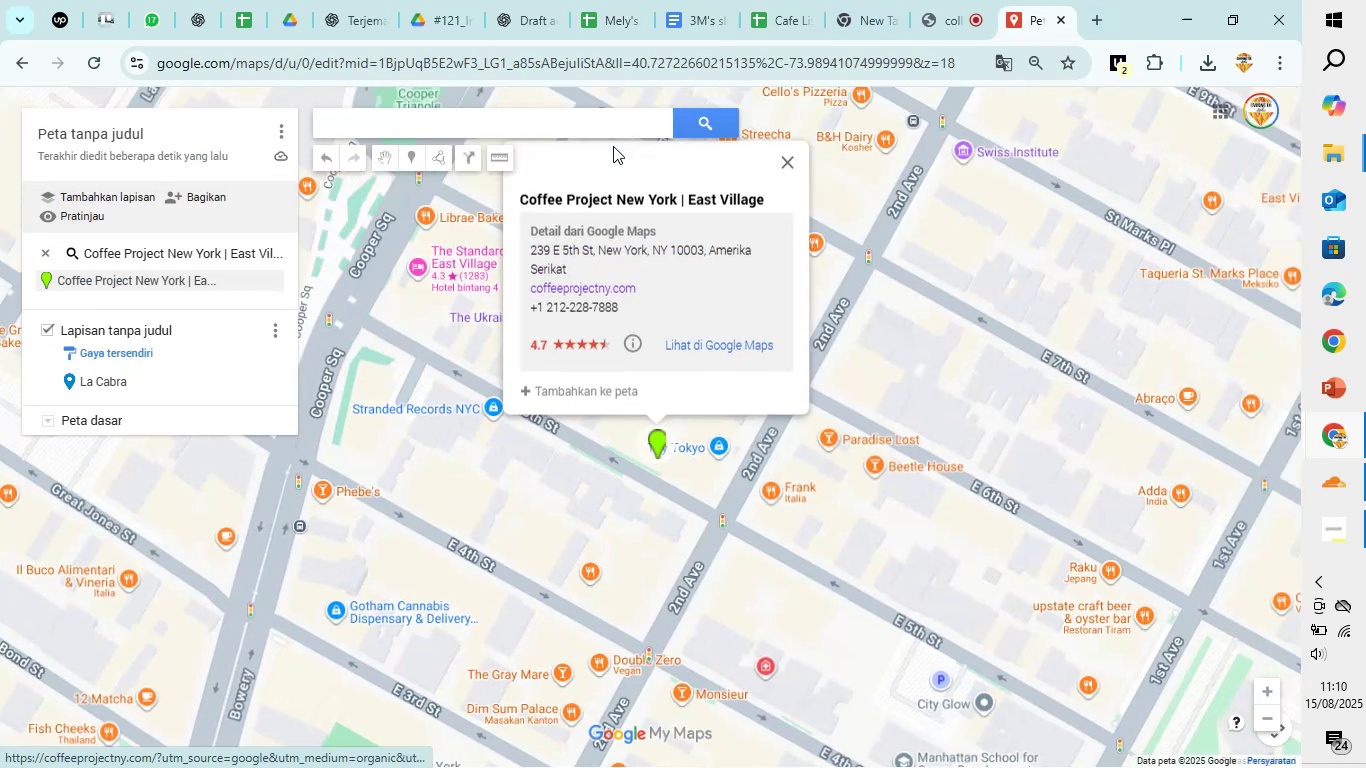 
left_click([788, 10])
 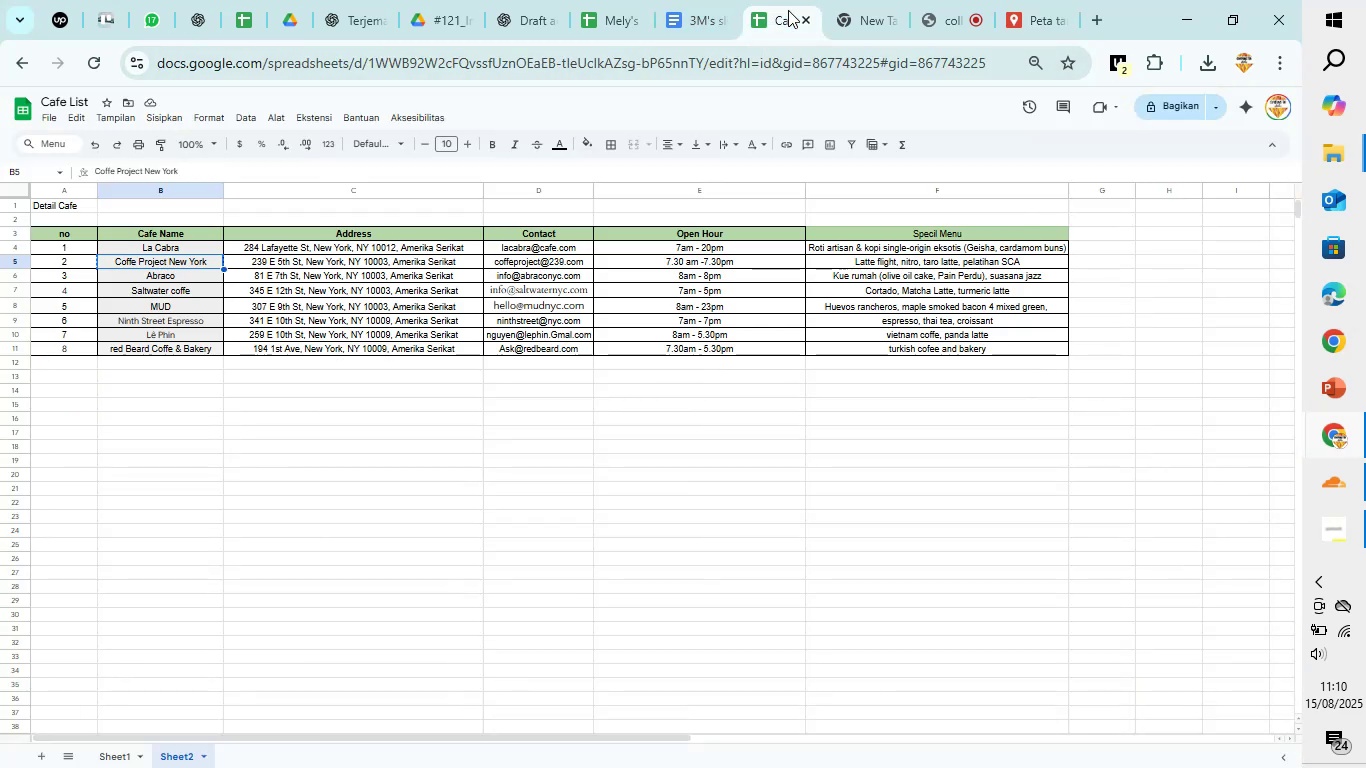 
wait(6.54)
 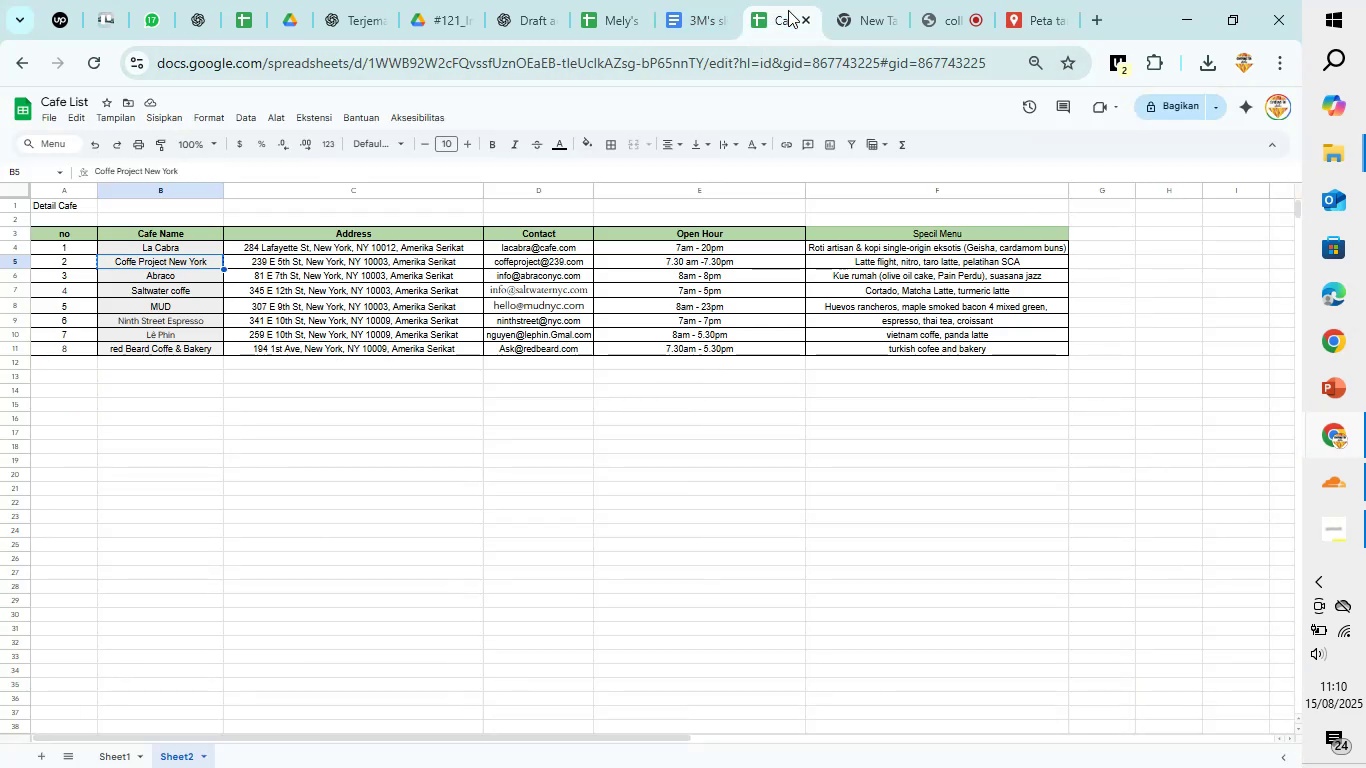 
left_click([1014, 0])
 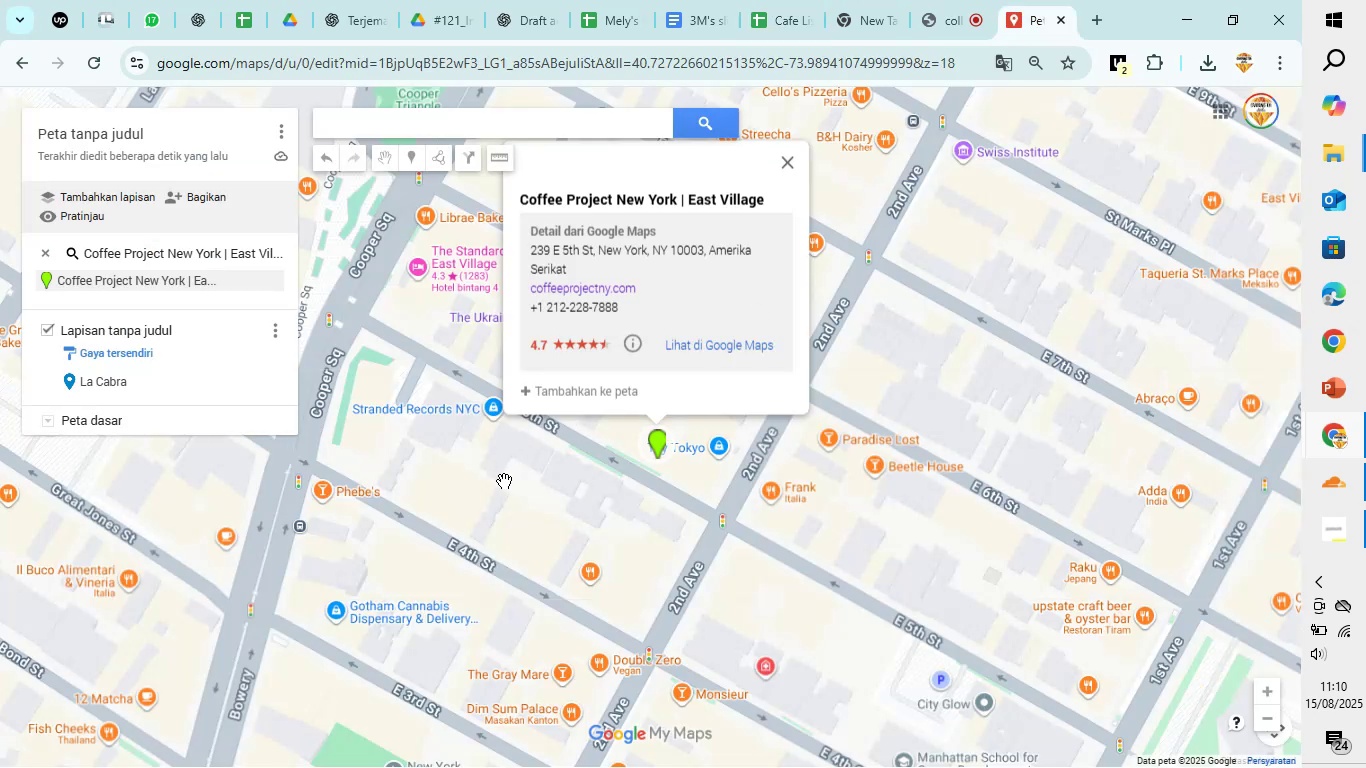 
left_click([777, 3])
 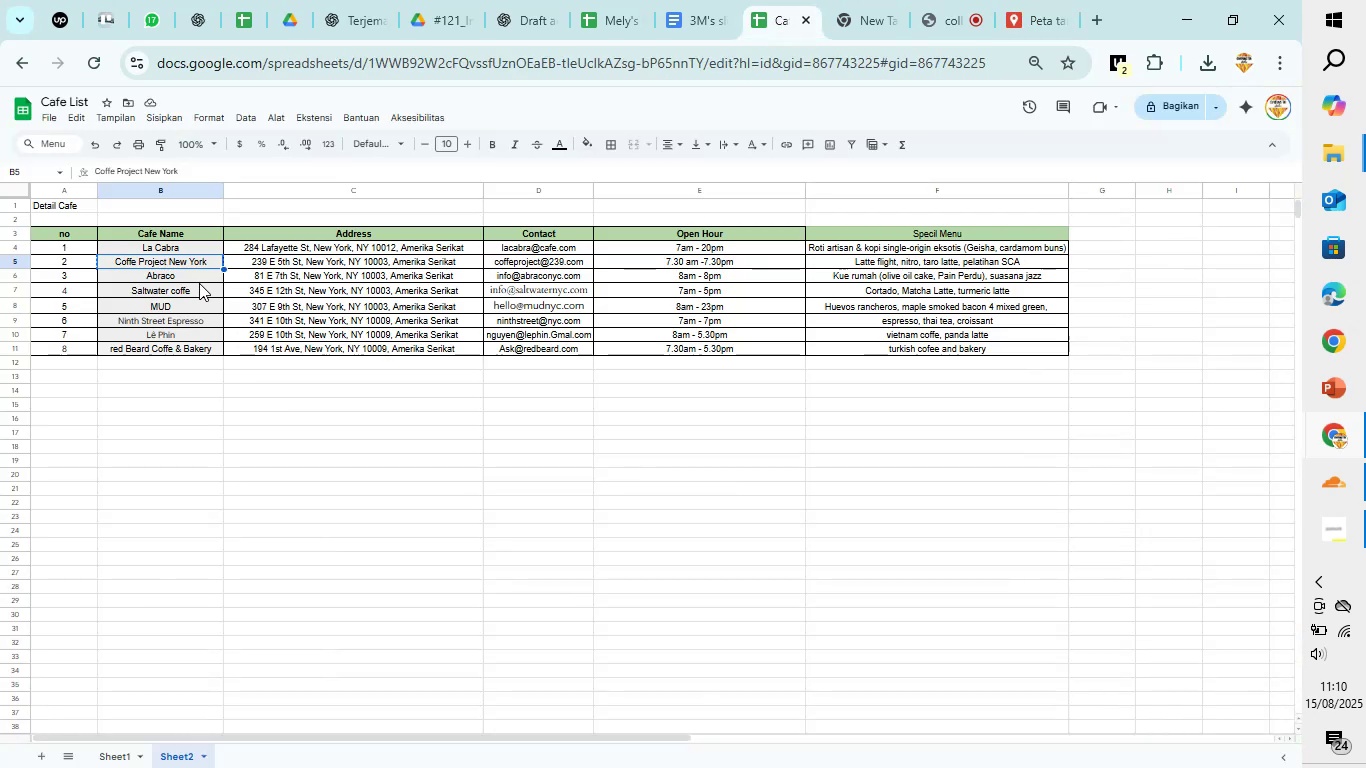 
left_click([202, 280])
 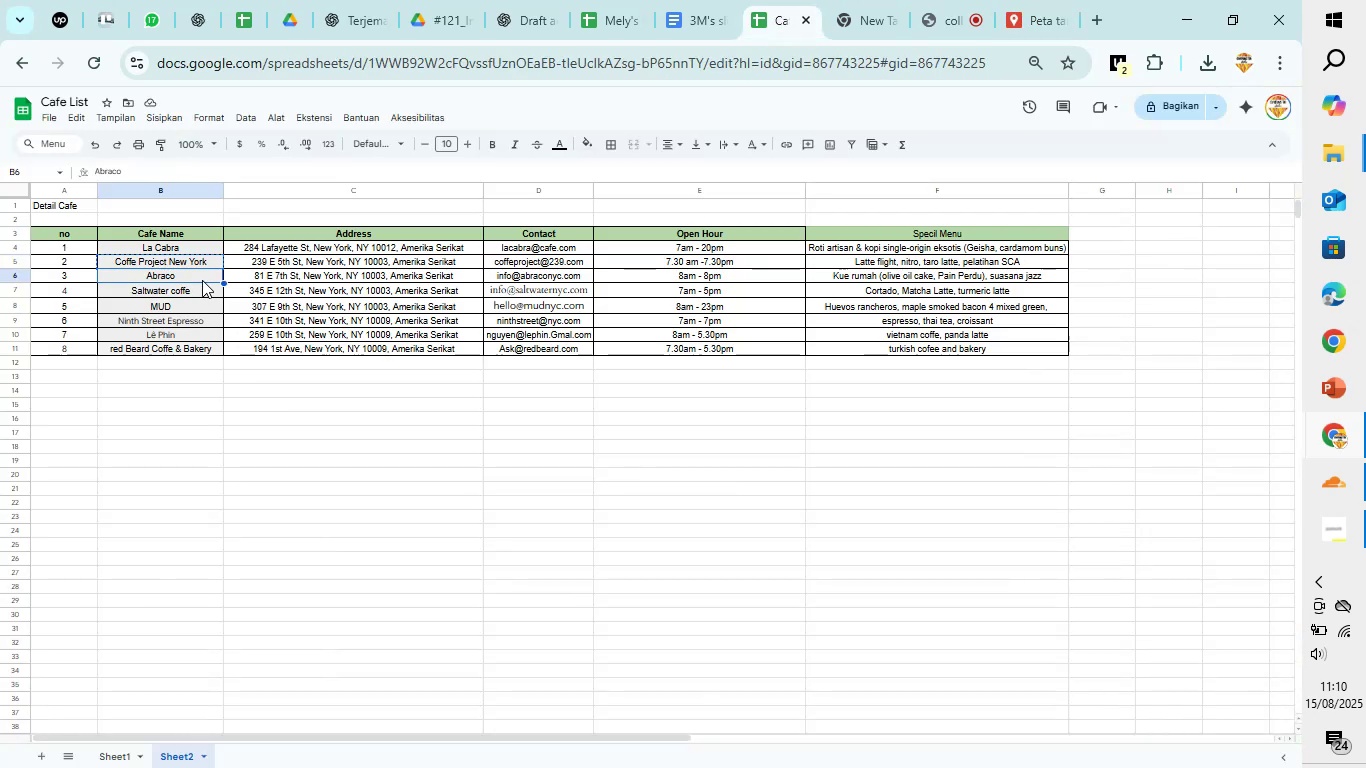 
key(Control+C)
 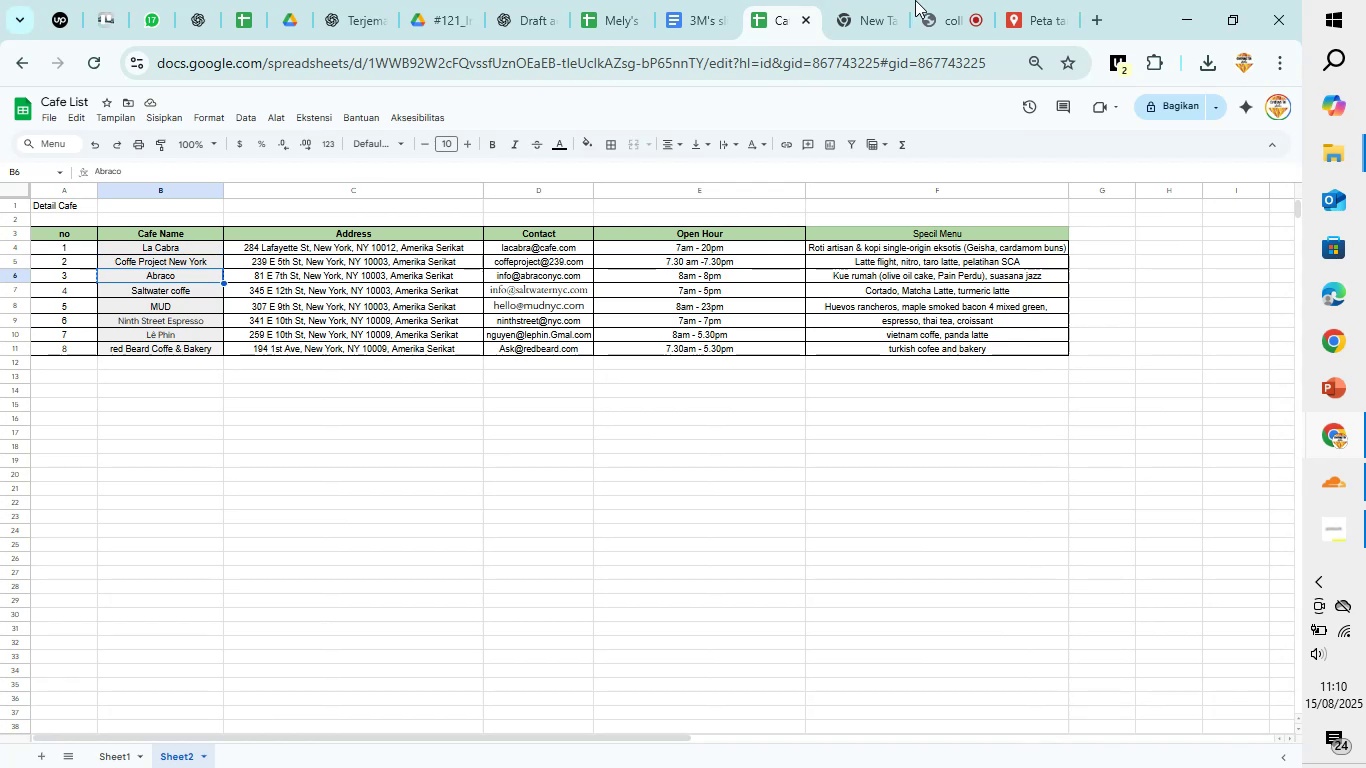 
mouse_move([912, 3])
 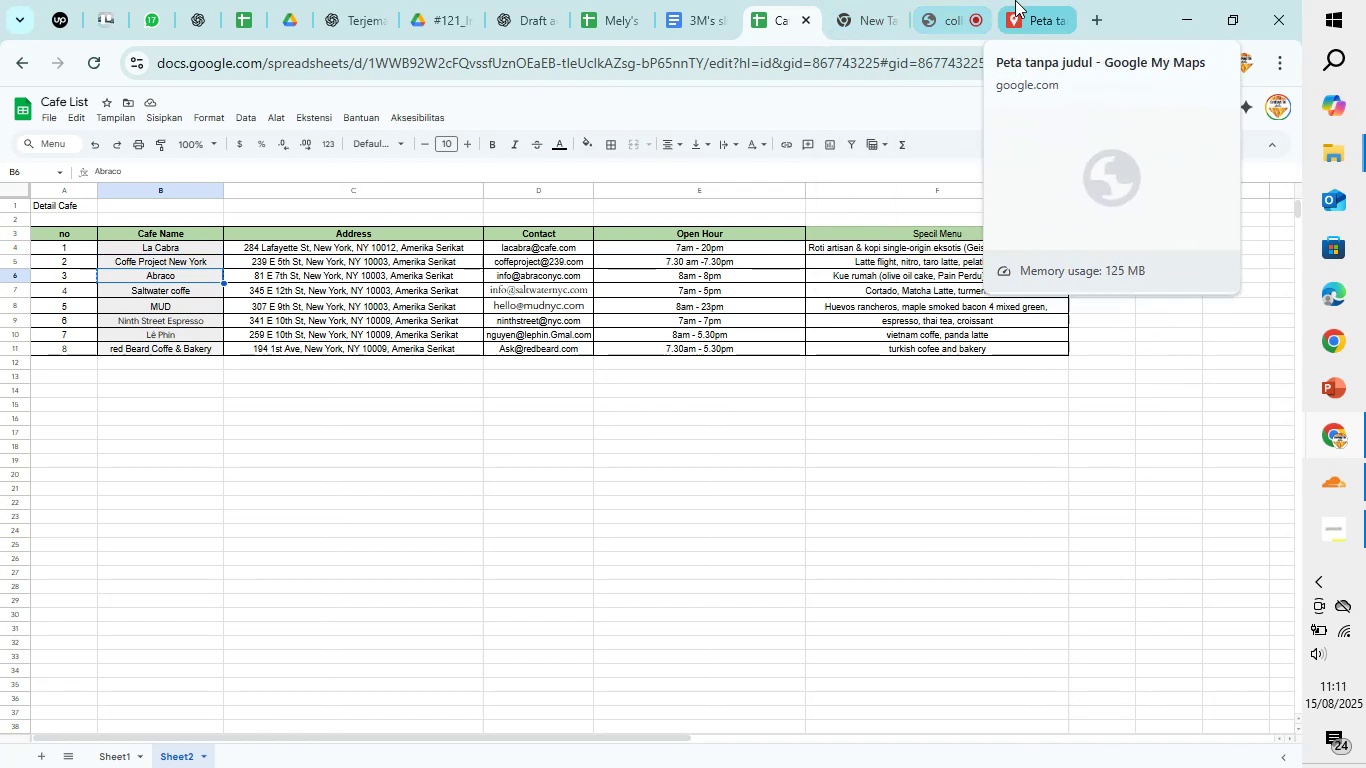 
left_click([1021, 0])
 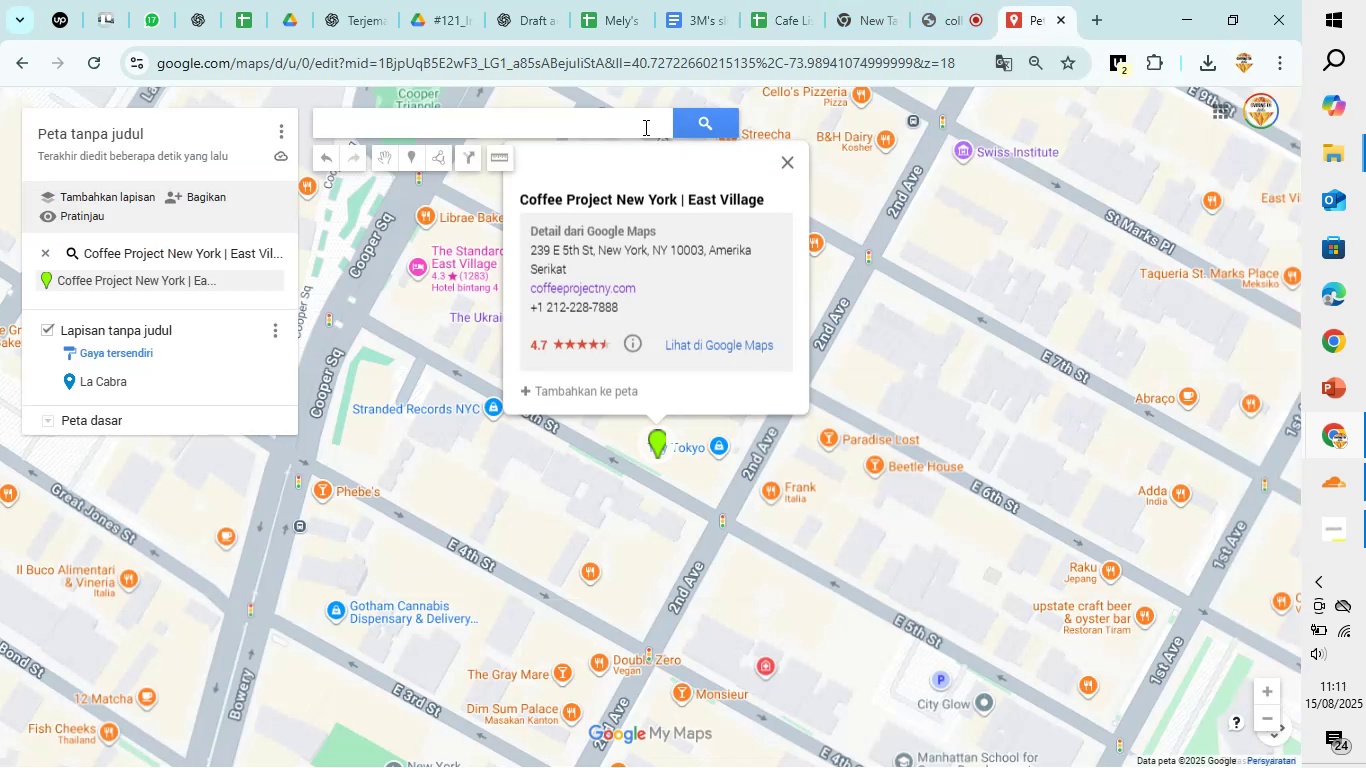 
left_click([631, 120])
 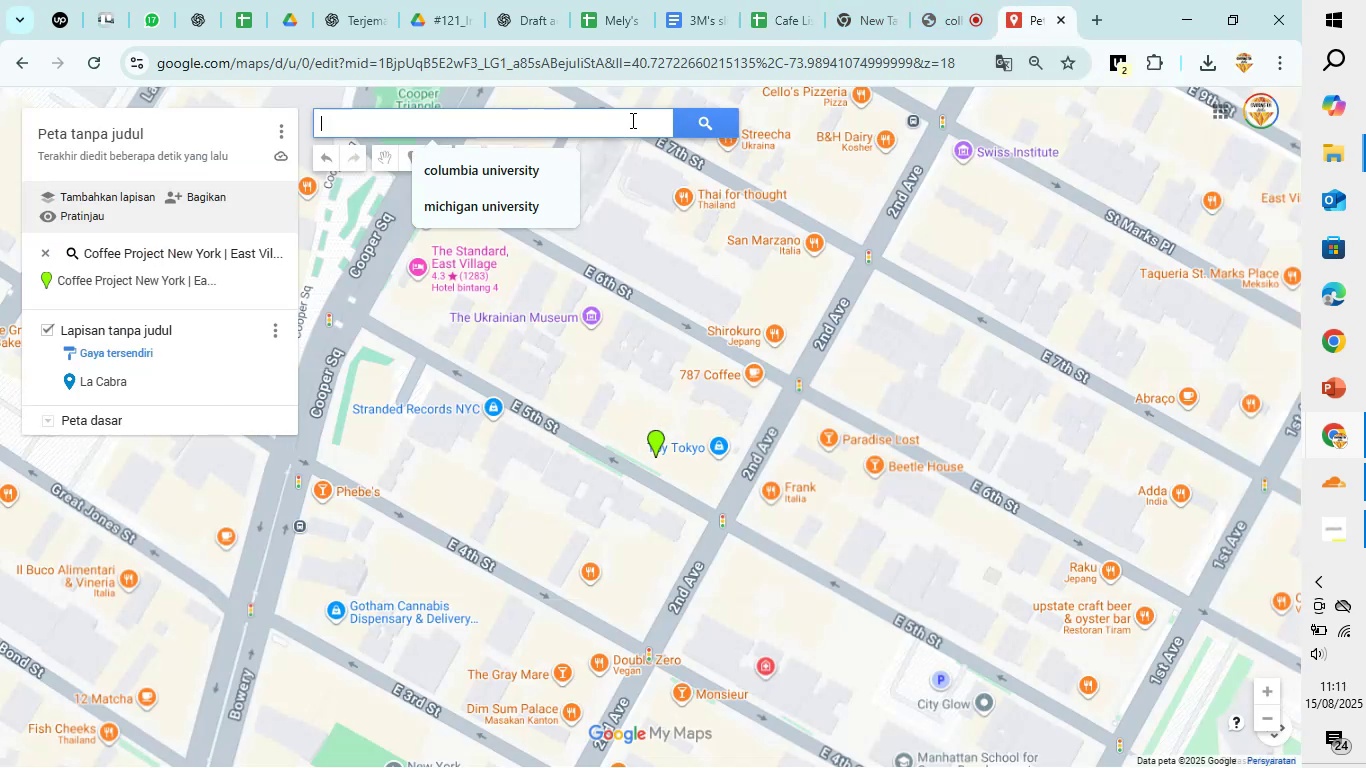 
key(Control+V)
 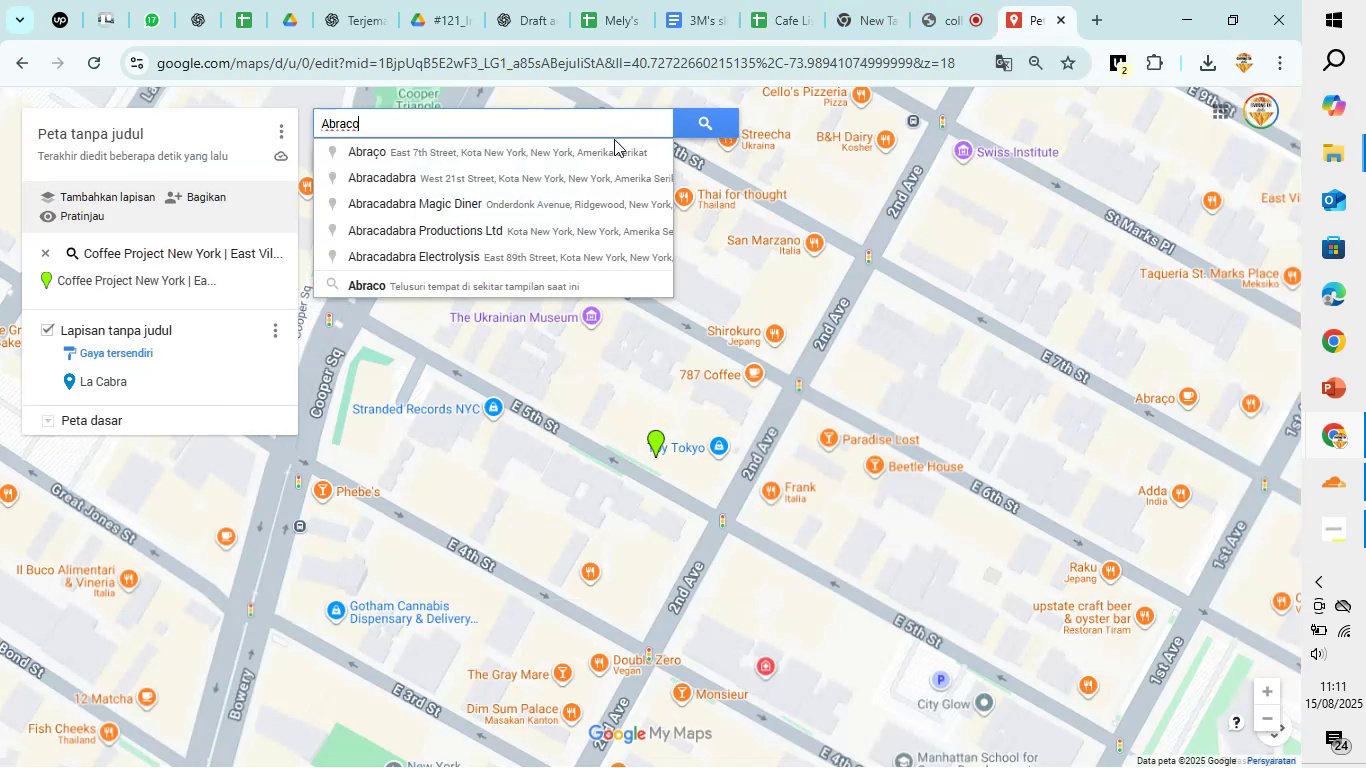 
left_click([605, 157])
 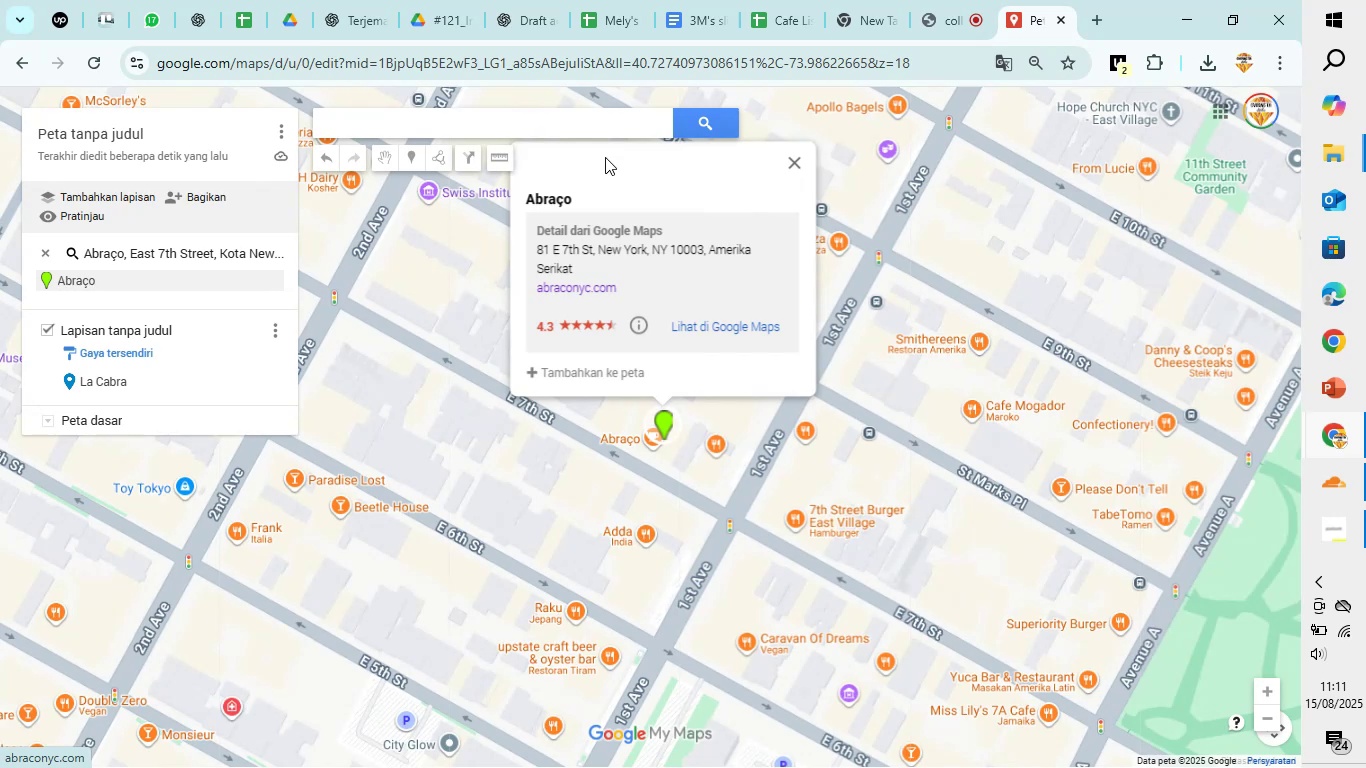 
wait(5.18)
 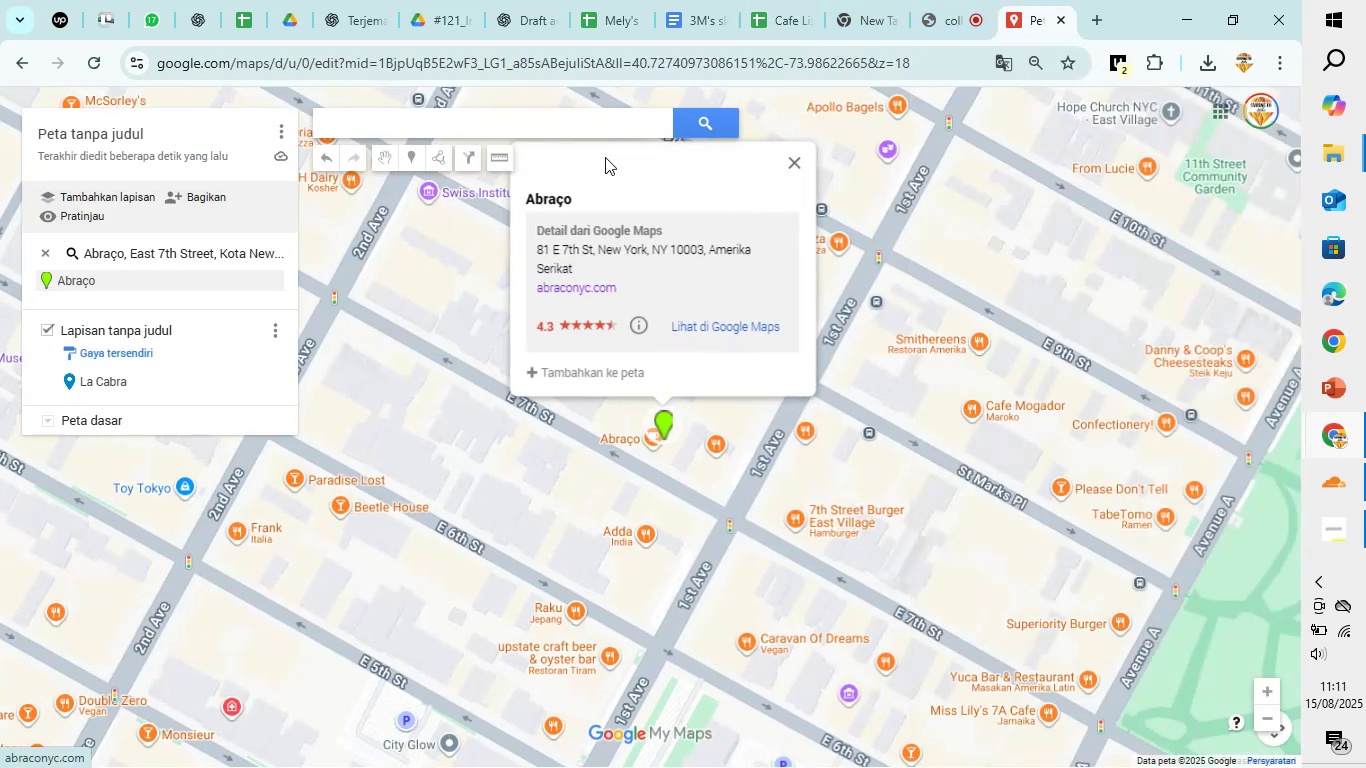 
left_click([616, 369])
 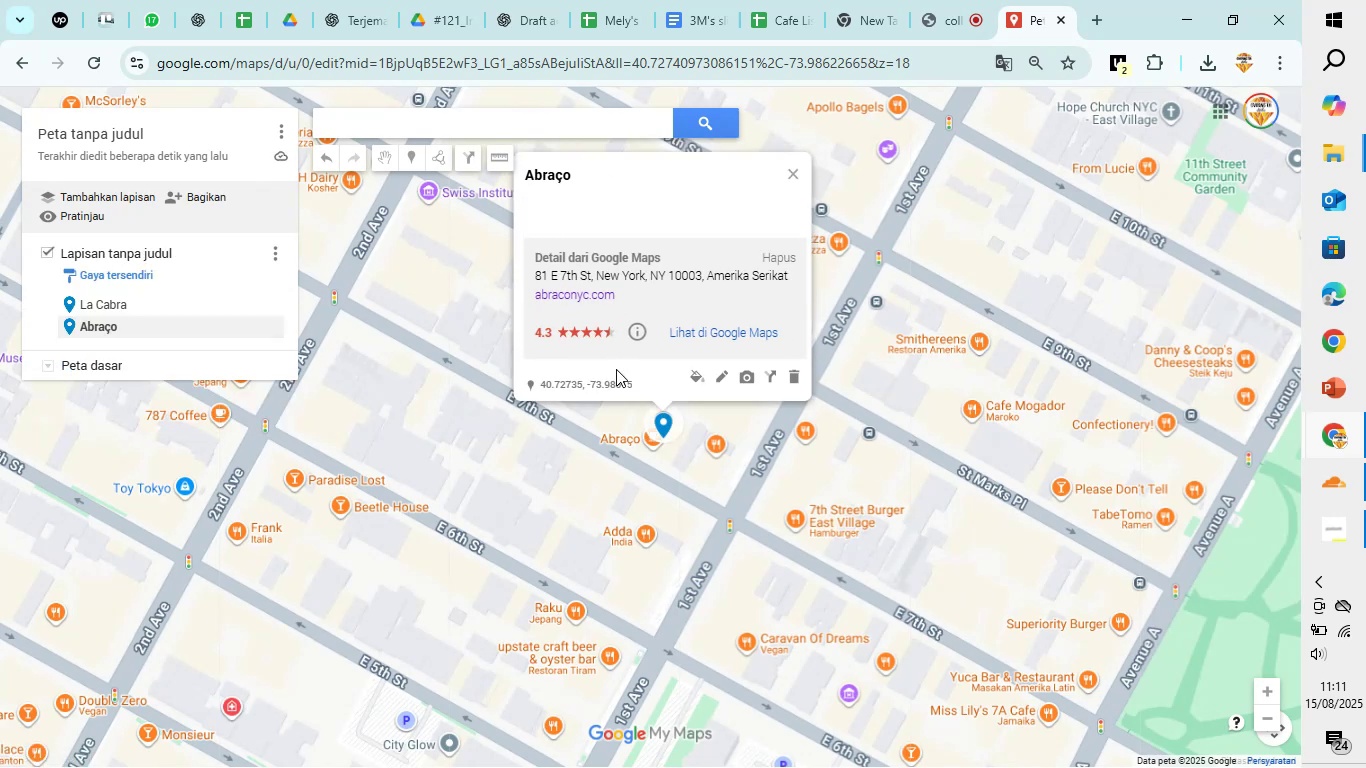 
left_click([461, 359])
 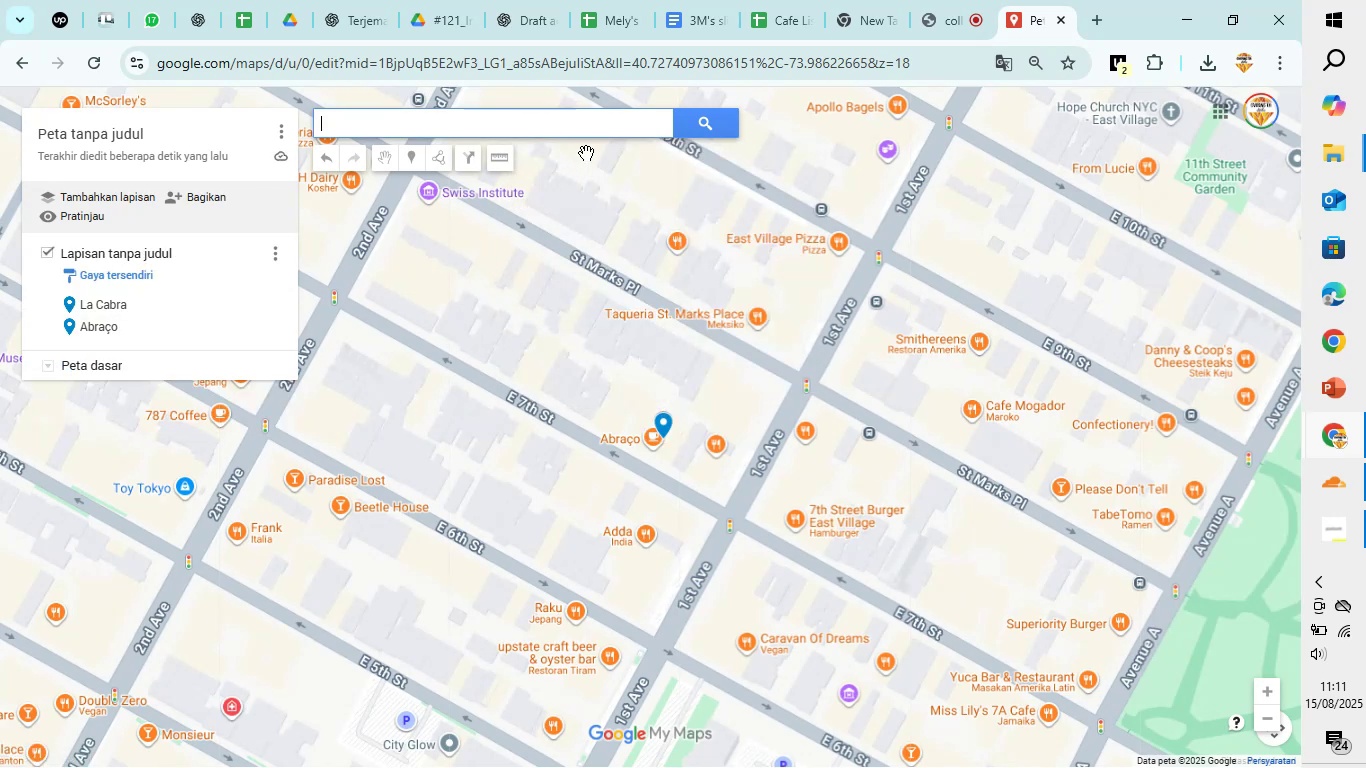 
left_click([596, 127])
 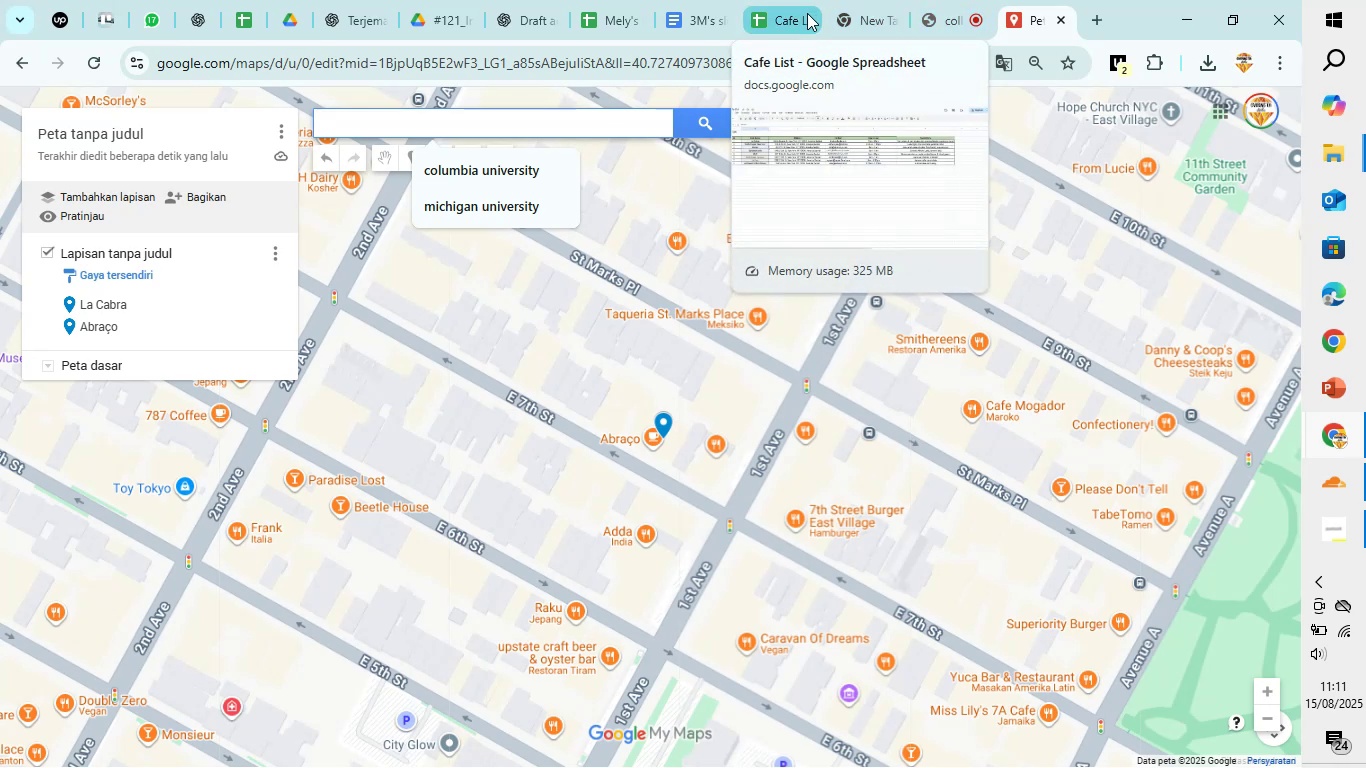 
left_click([807, 13])
 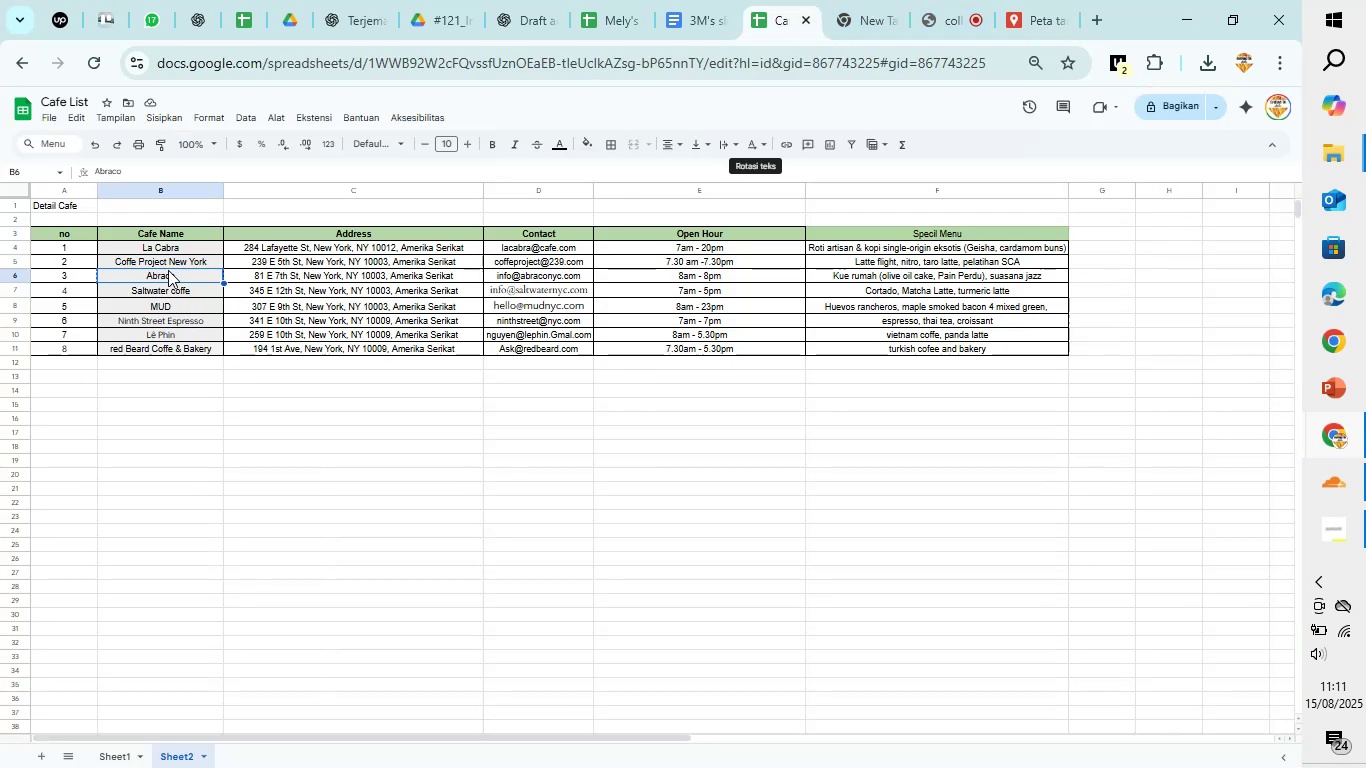 
left_click([173, 261])
 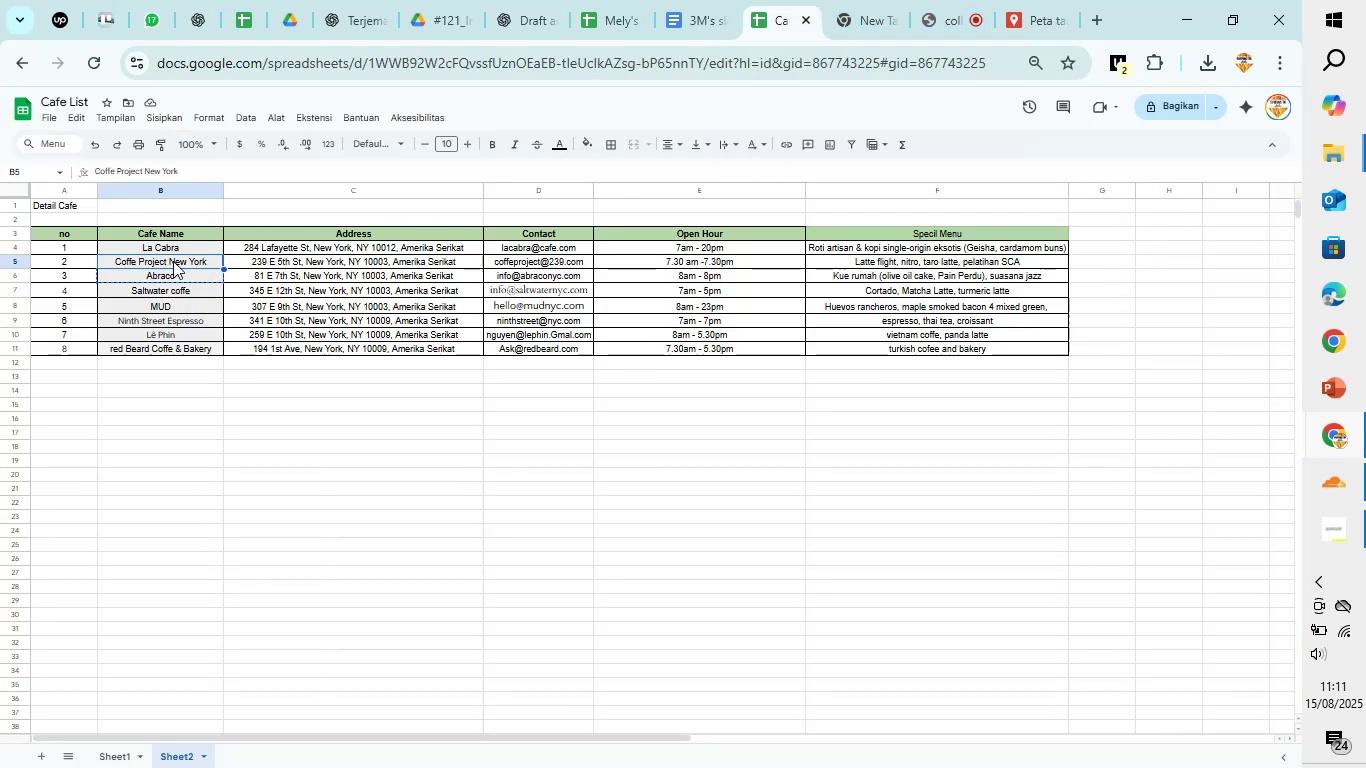 
key(Control+C)
 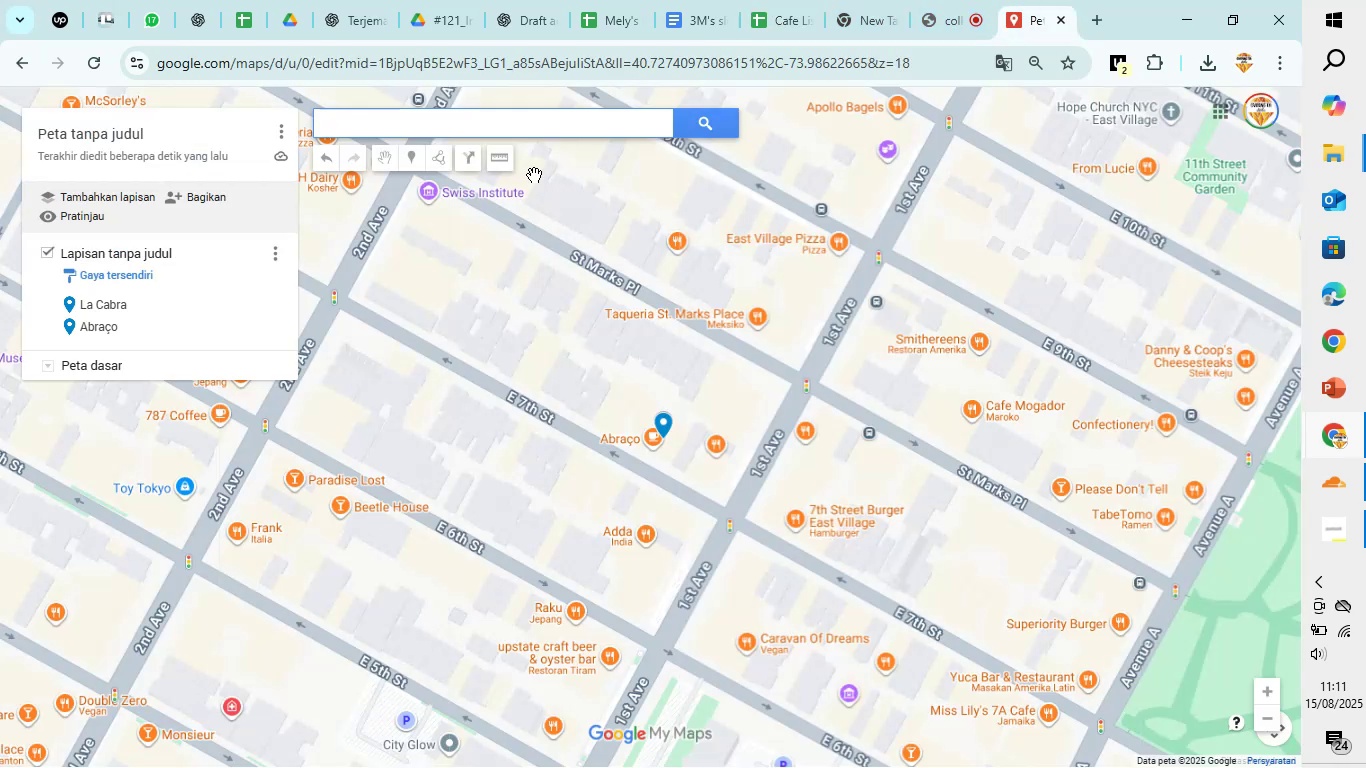 
left_click([537, 133])
 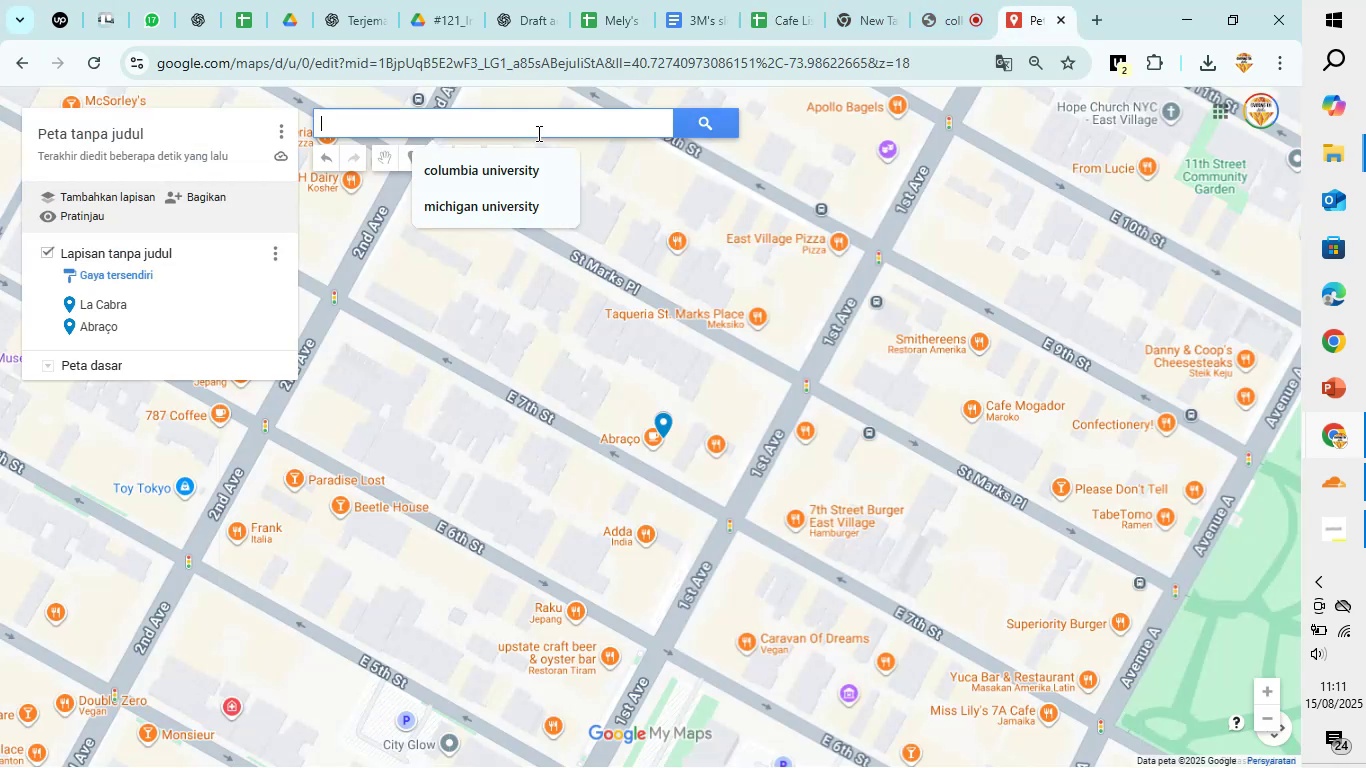 
key(Control+V)
 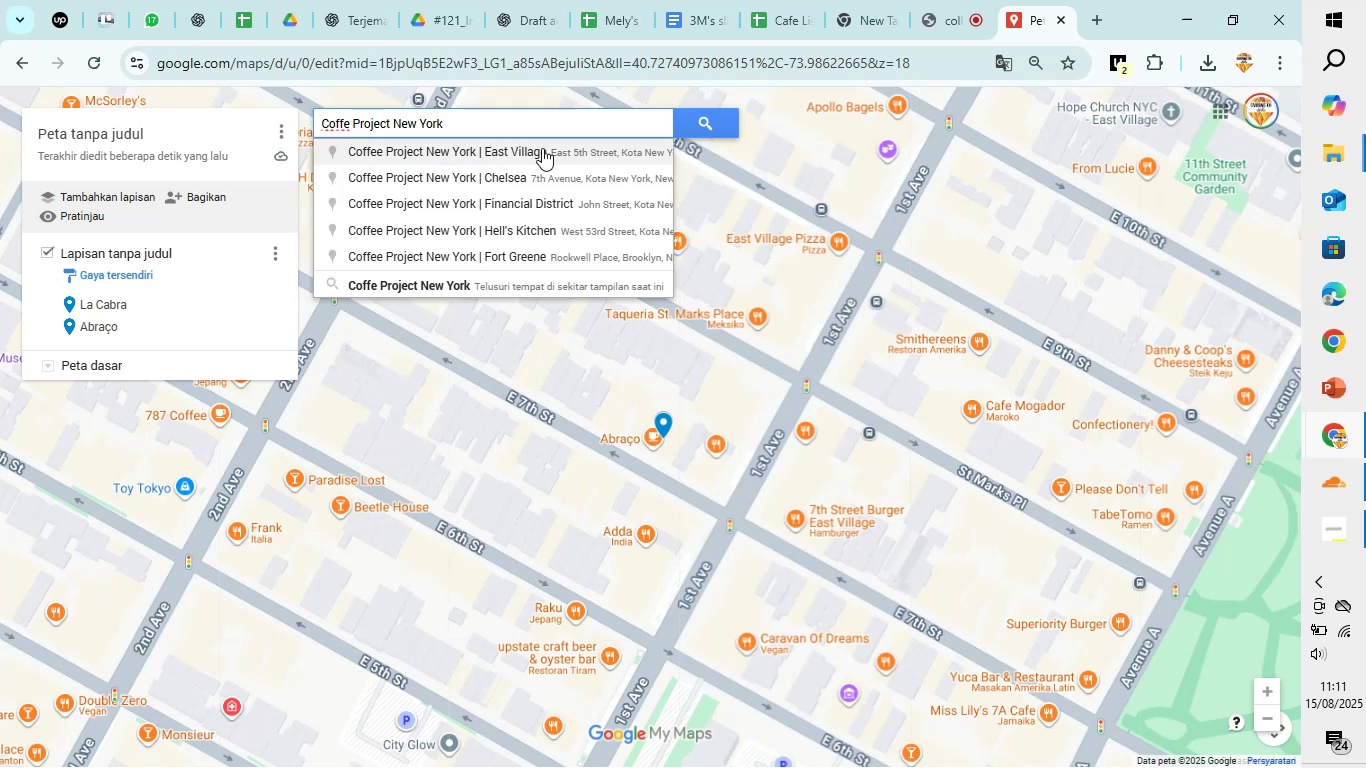 
left_click([542, 148])
 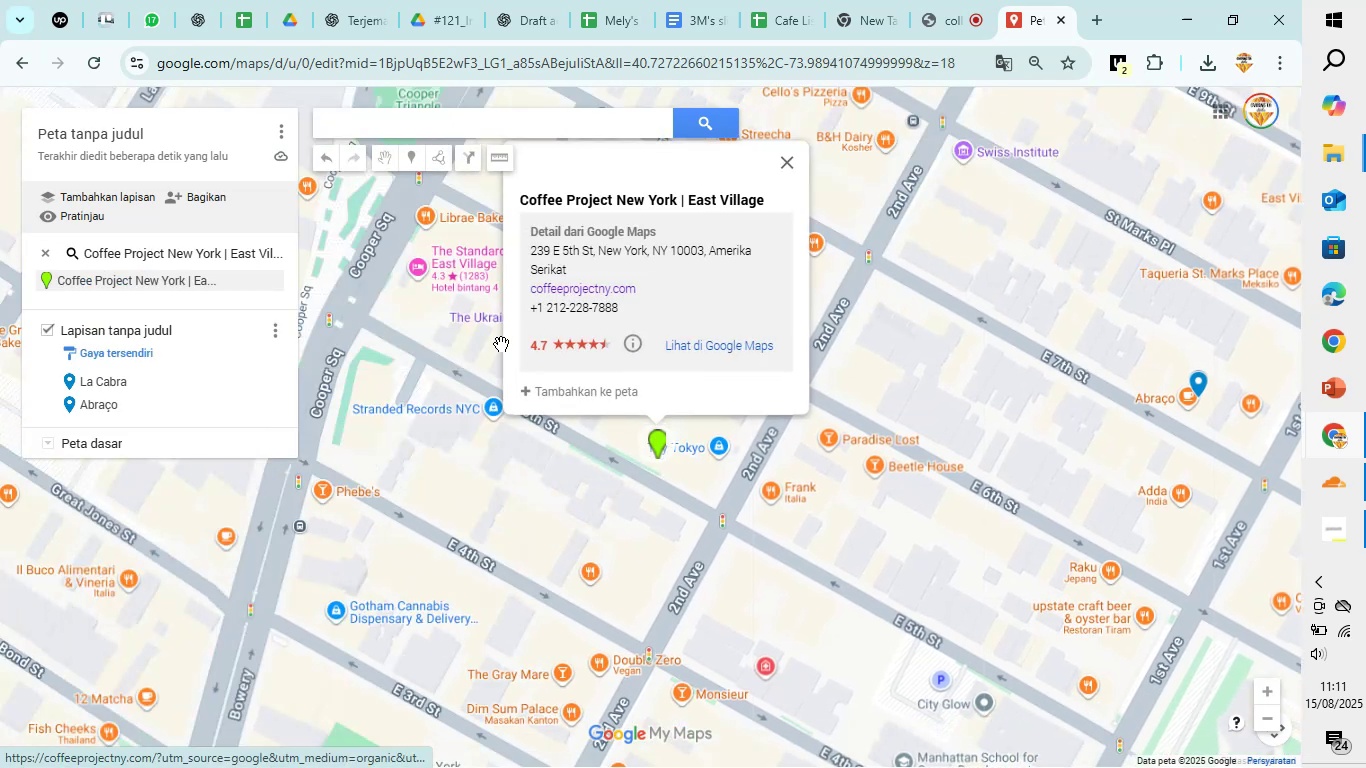 
left_click([545, 383])
 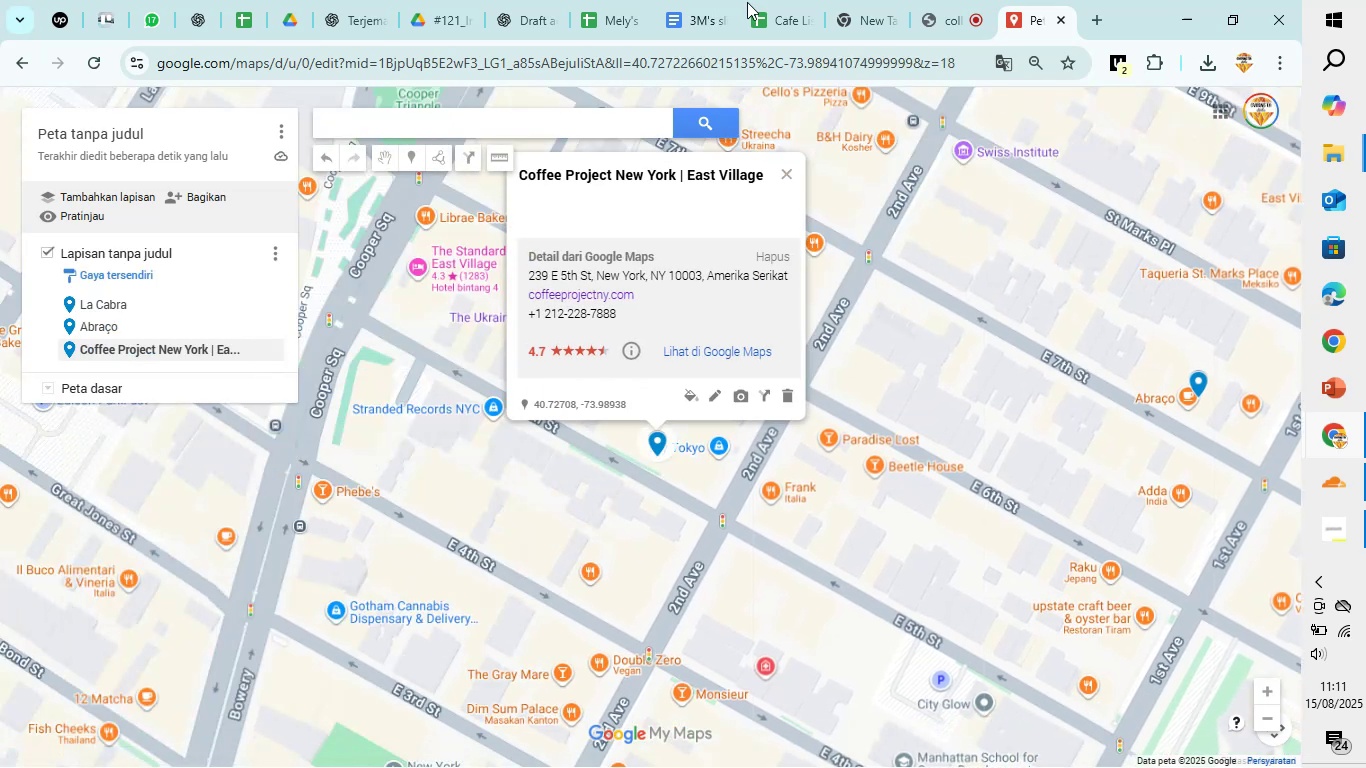 
left_click([782, 0])
 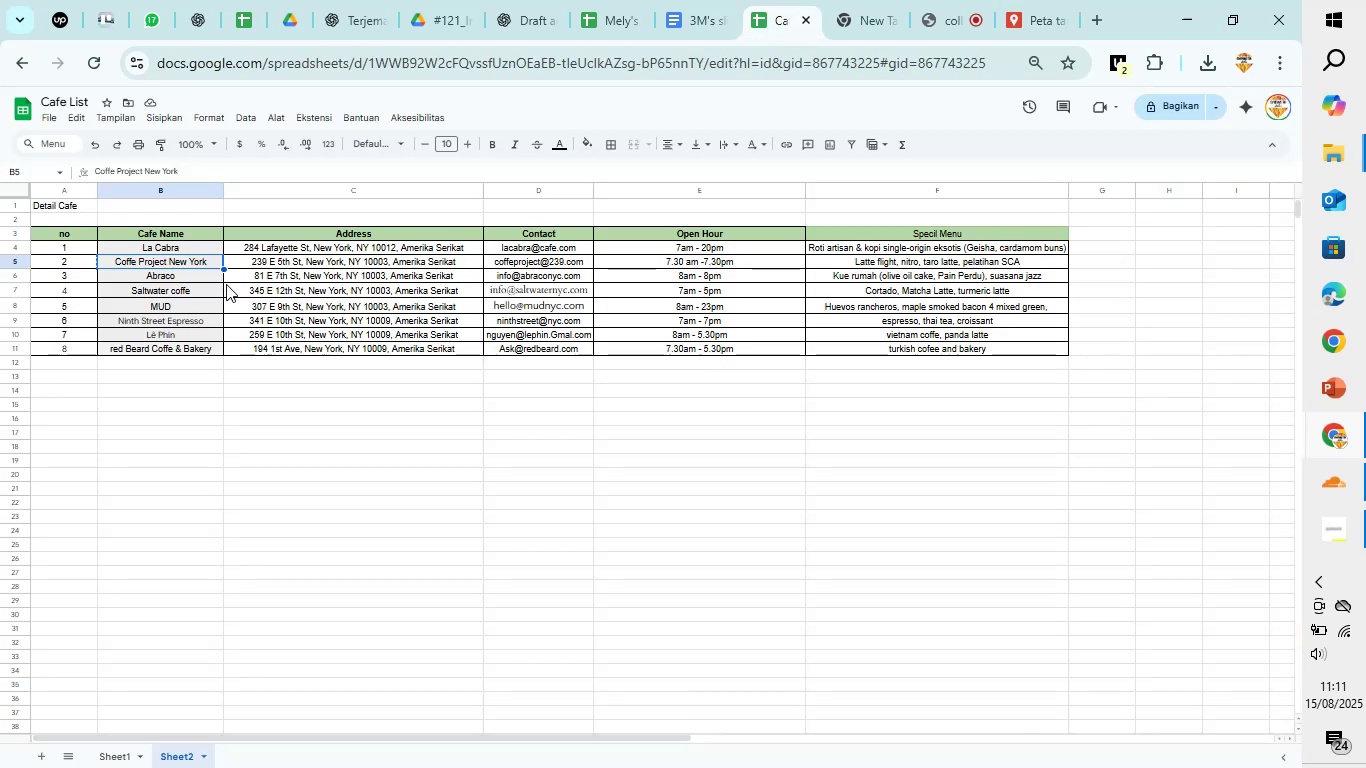 
left_click([208, 290])
 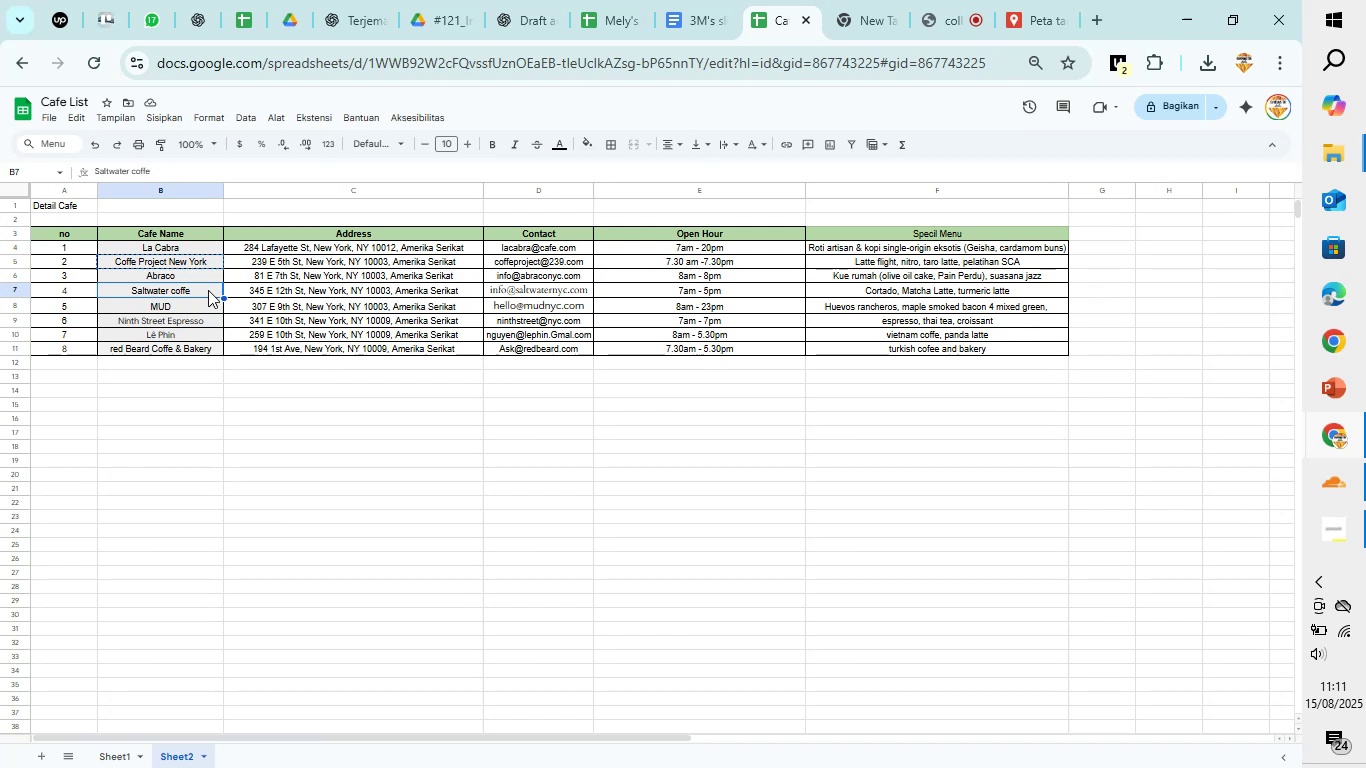 
key(Control+C)
 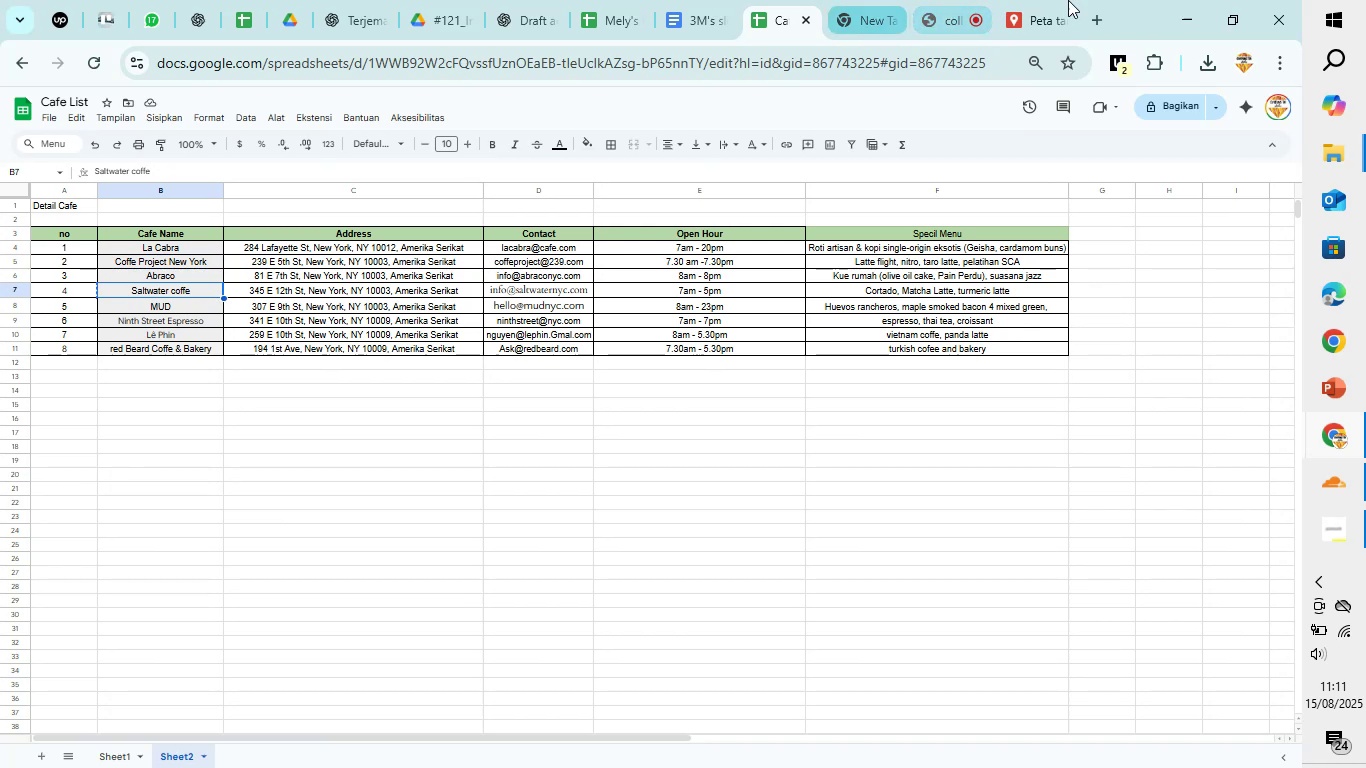 
left_click([1041, 3])
 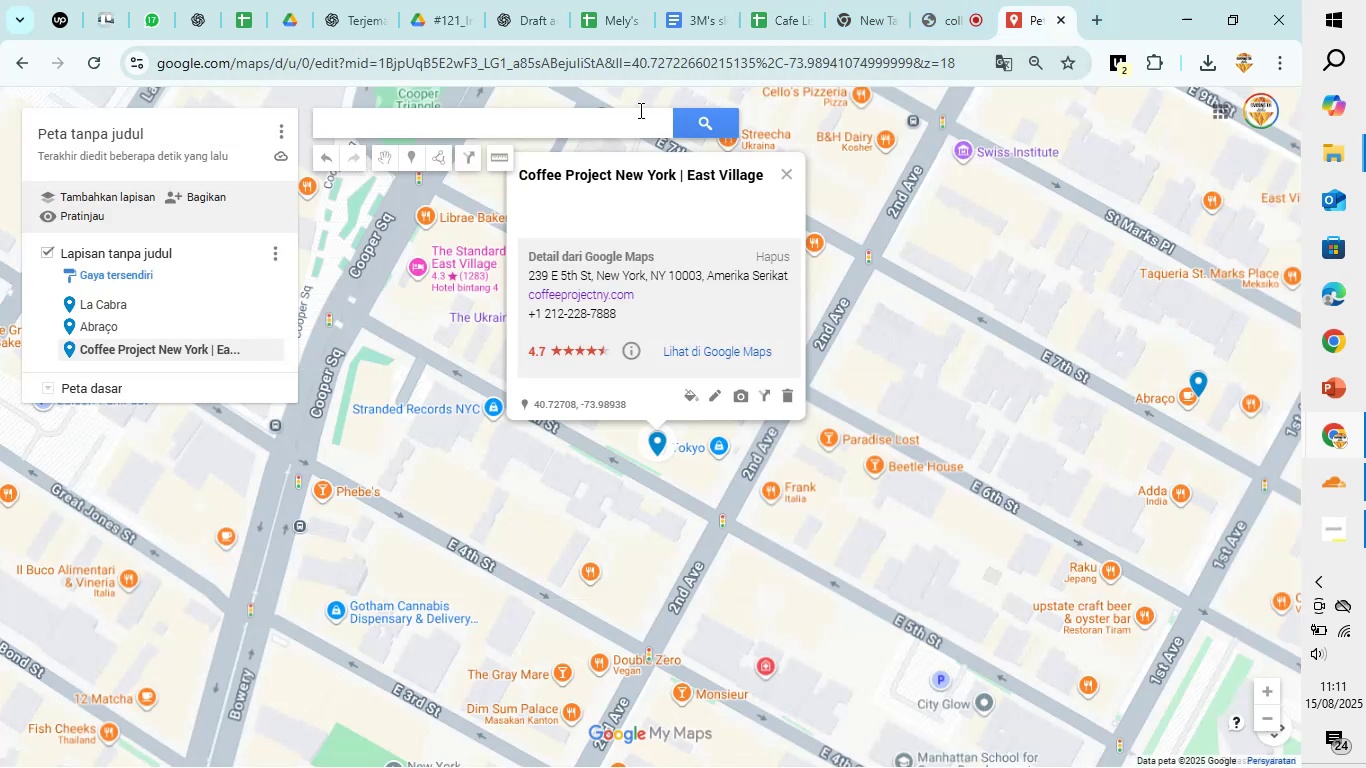 
left_click([627, 130])
 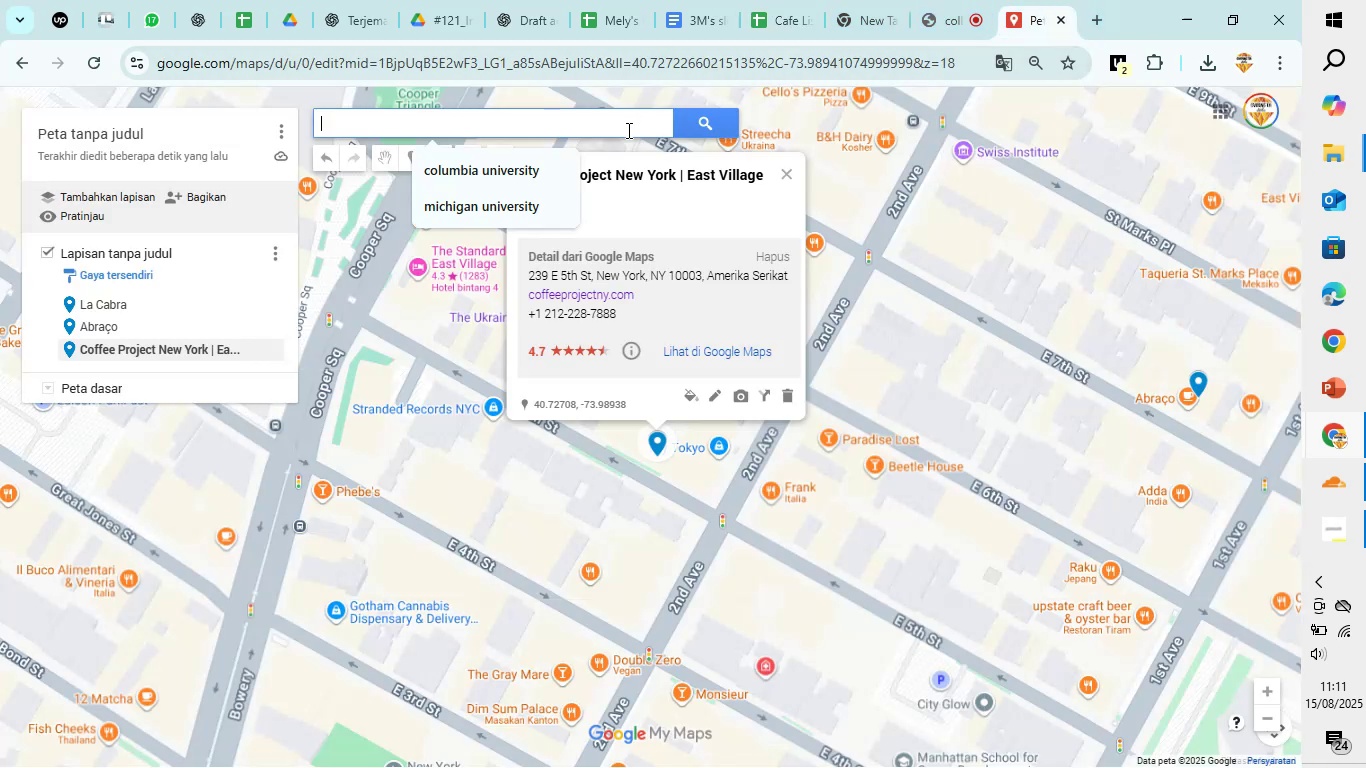 
key(Control+V)
 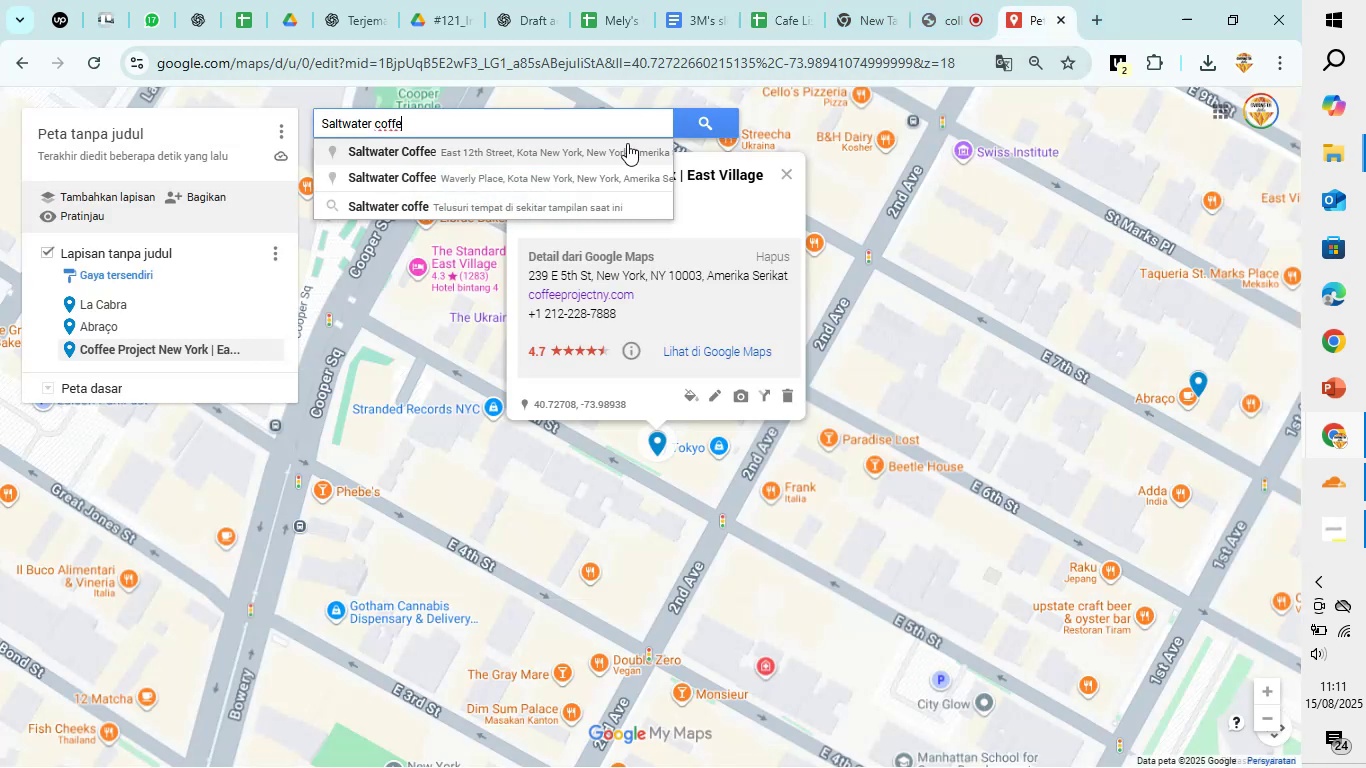 
left_click([627, 151])
 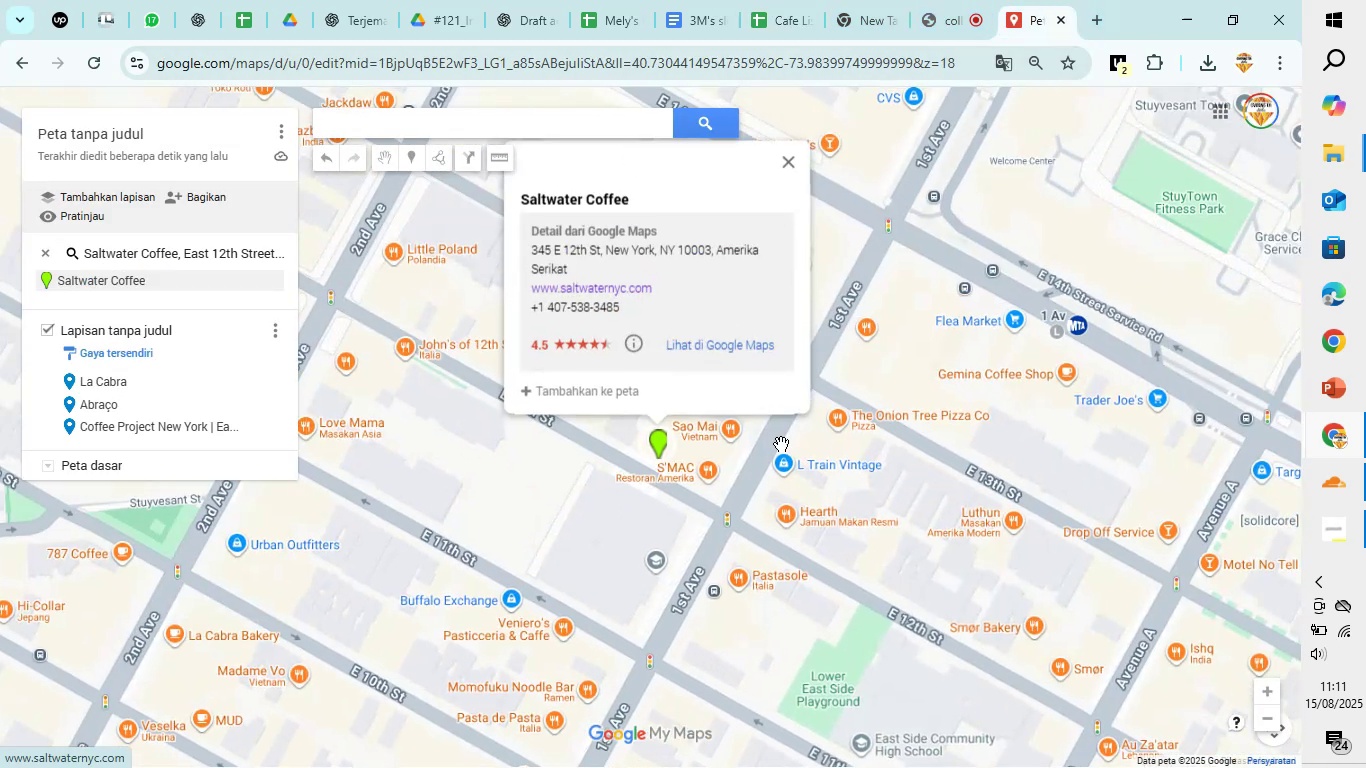 
left_click([689, 395])
 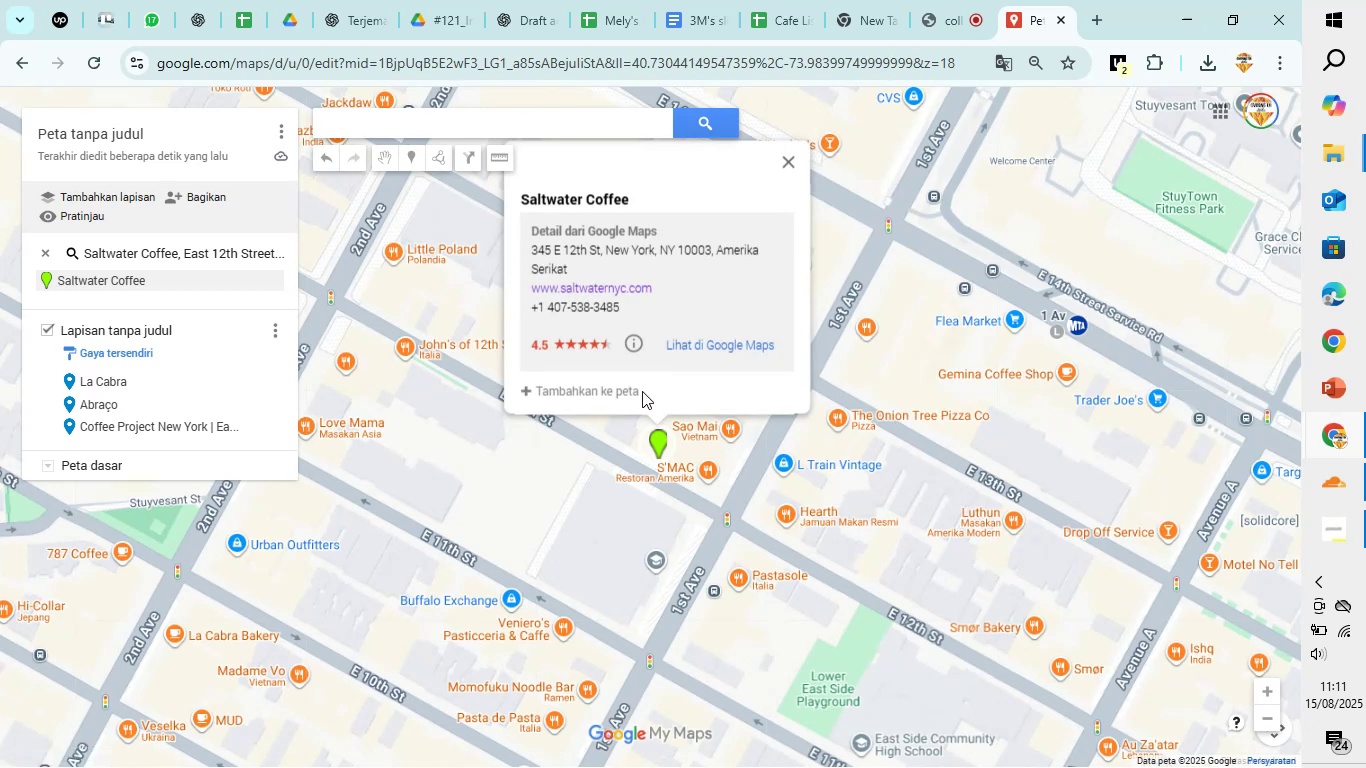 
left_click([632, 388])
 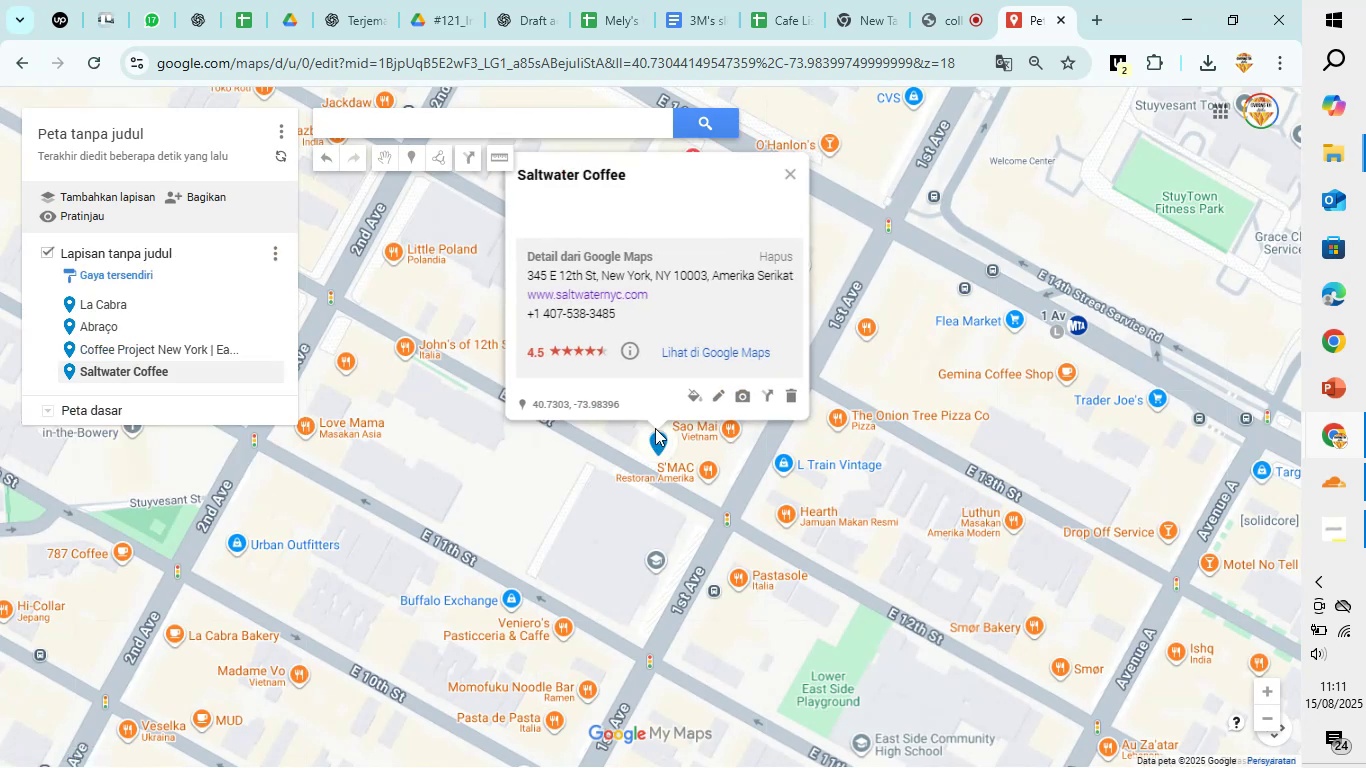 
scroll: coordinate [775, 491], scroll_direction: down, amount: 15.0
 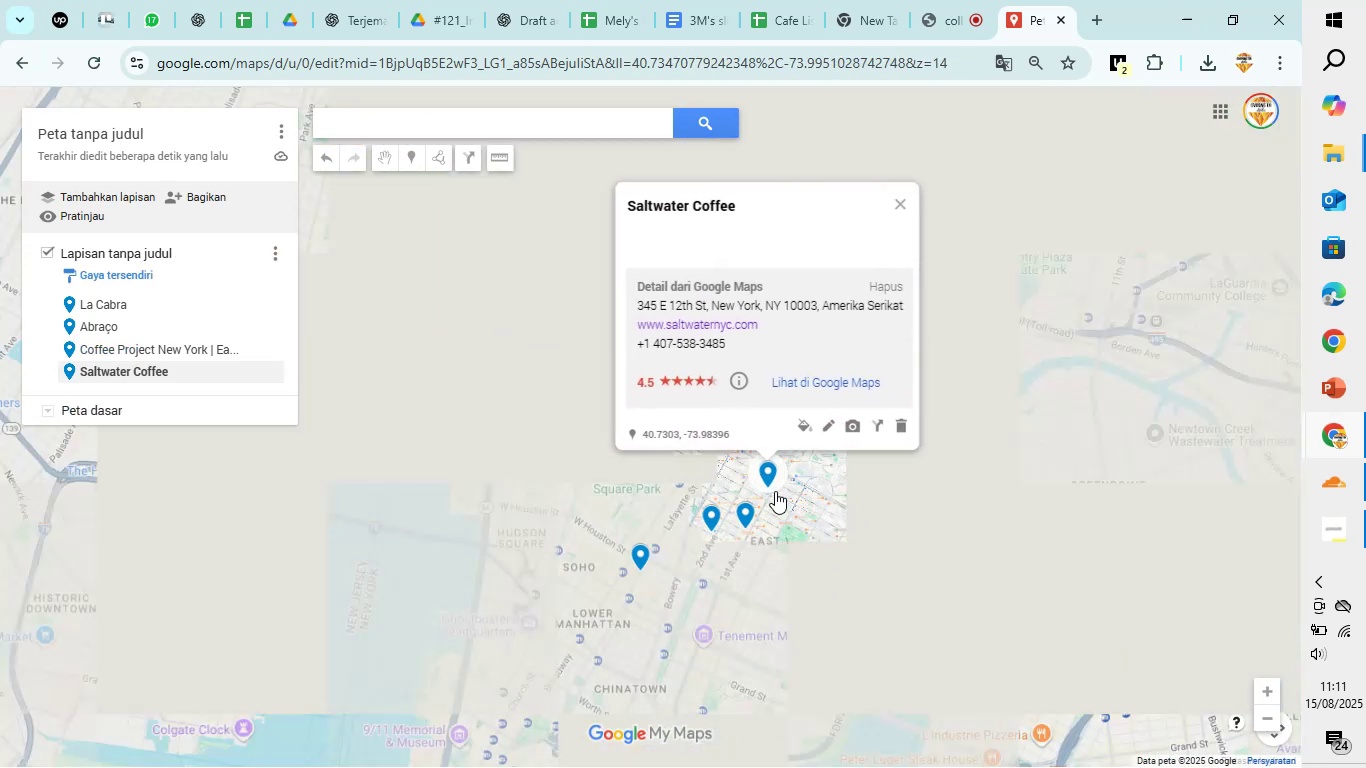 
scroll: coordinate [840, 515], scroll_direction: up, amount: 3.0
 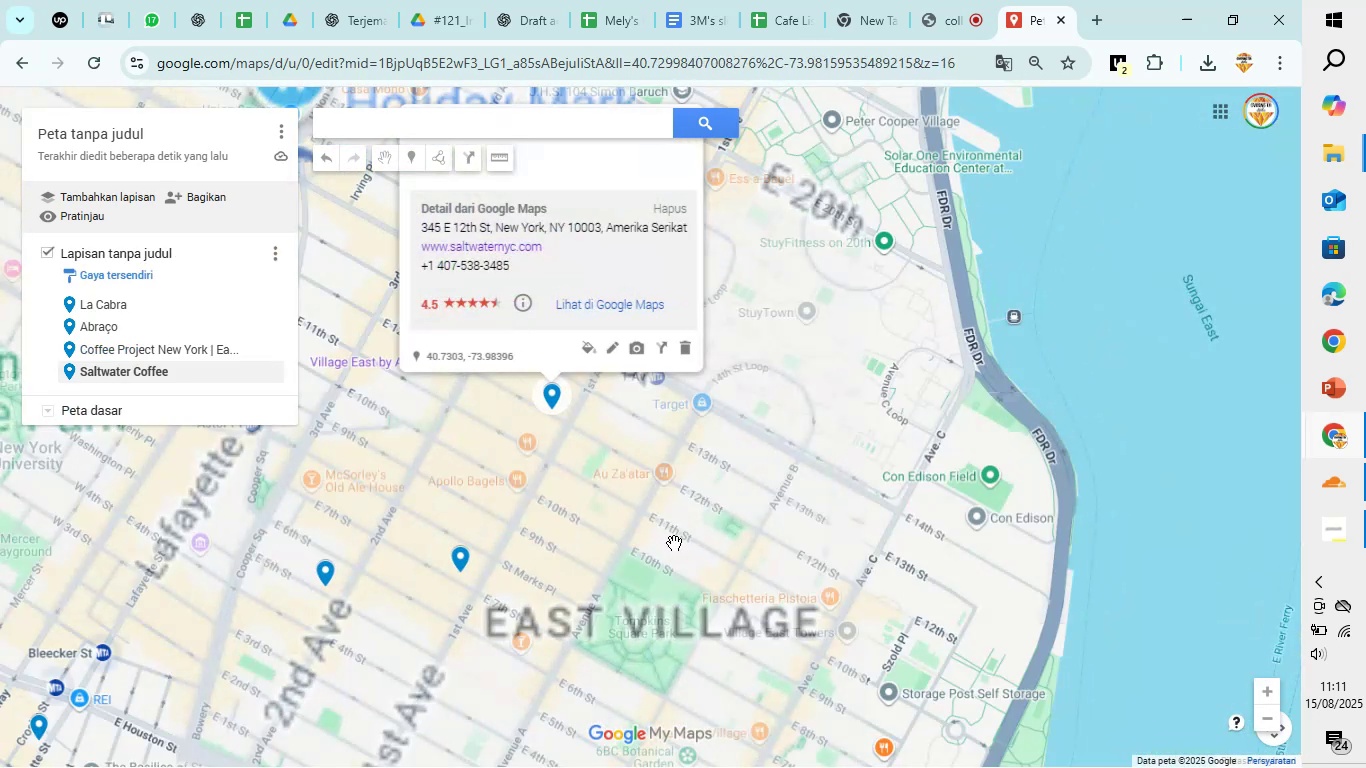 
left_click_drag(start_coordinate=[613, 549], to_coordinate=[810, 475])
 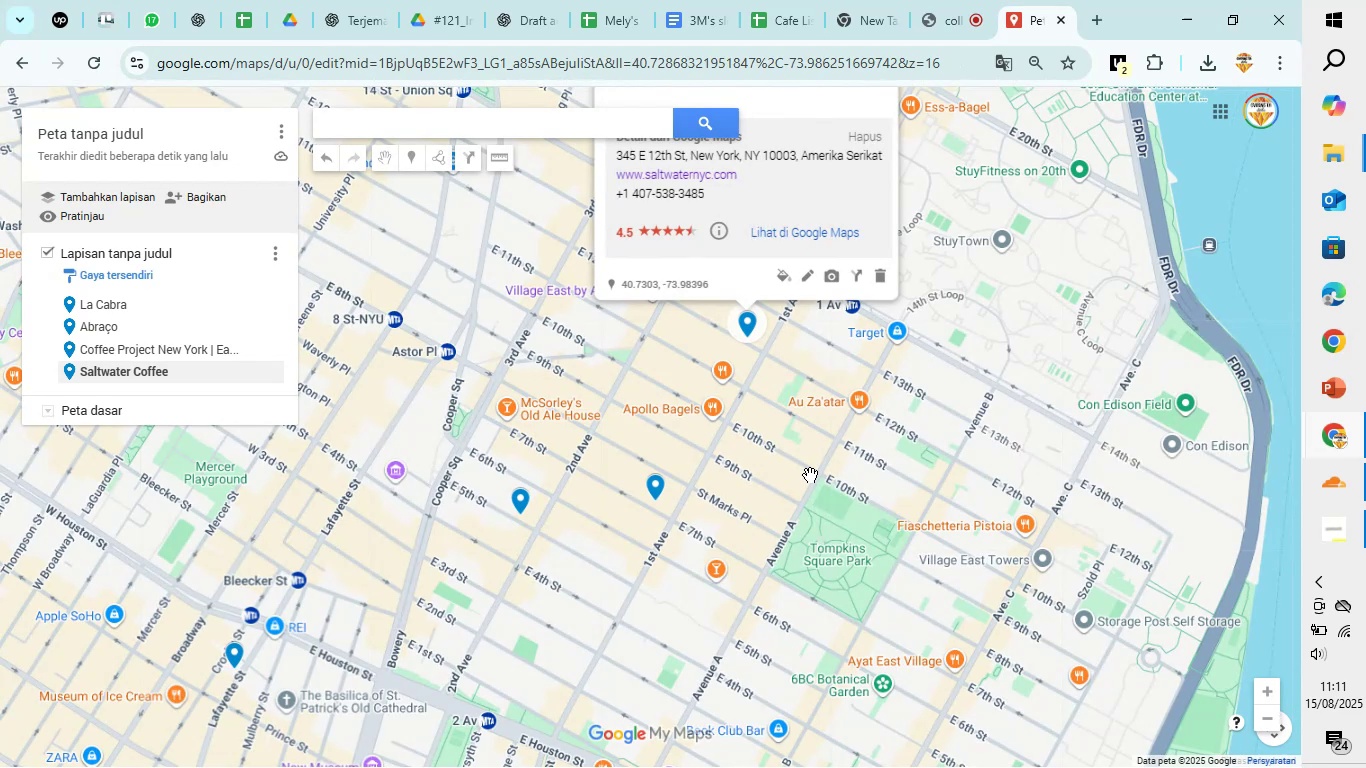 
scroll: coordinate [380, 613], scroll_direction: up, amount: 2.0
 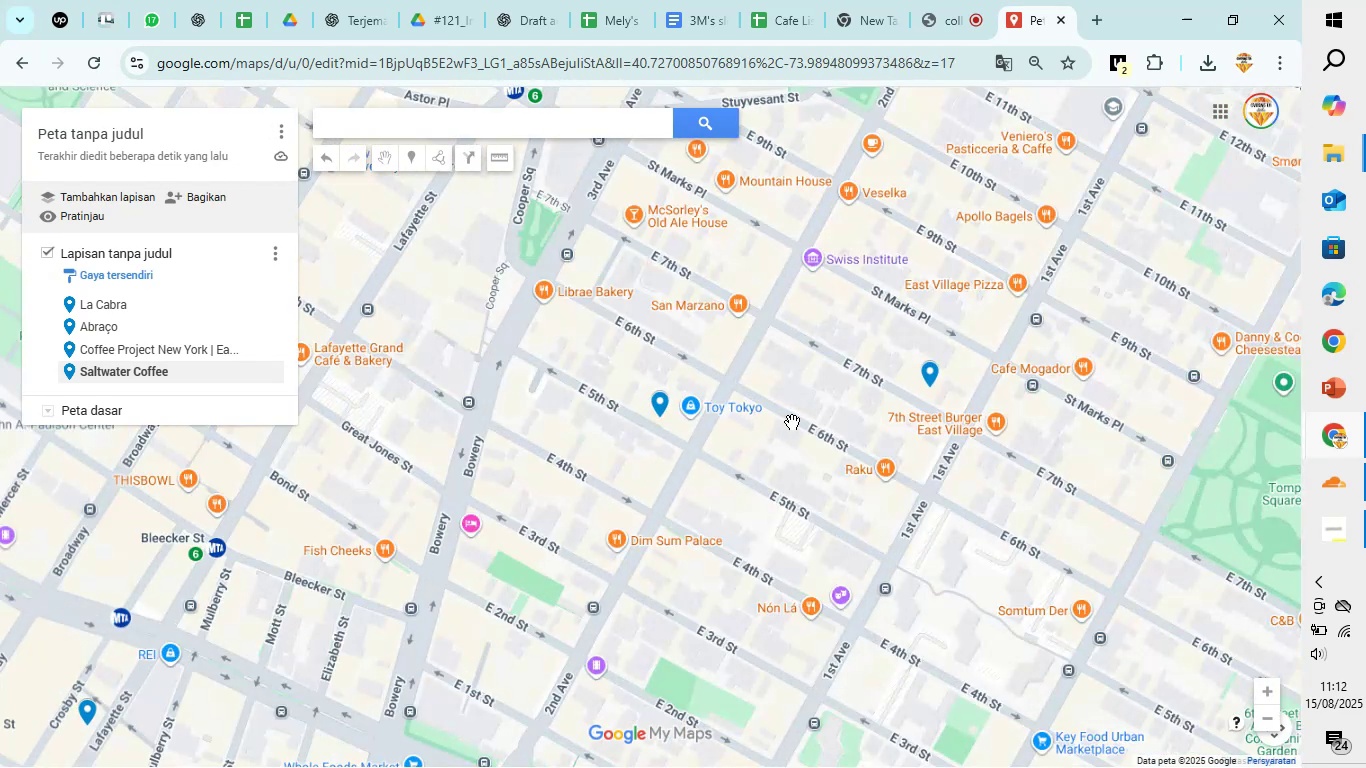 
scroll: coordinate [792, 422], scroll_direction: down, amount: 1.0
 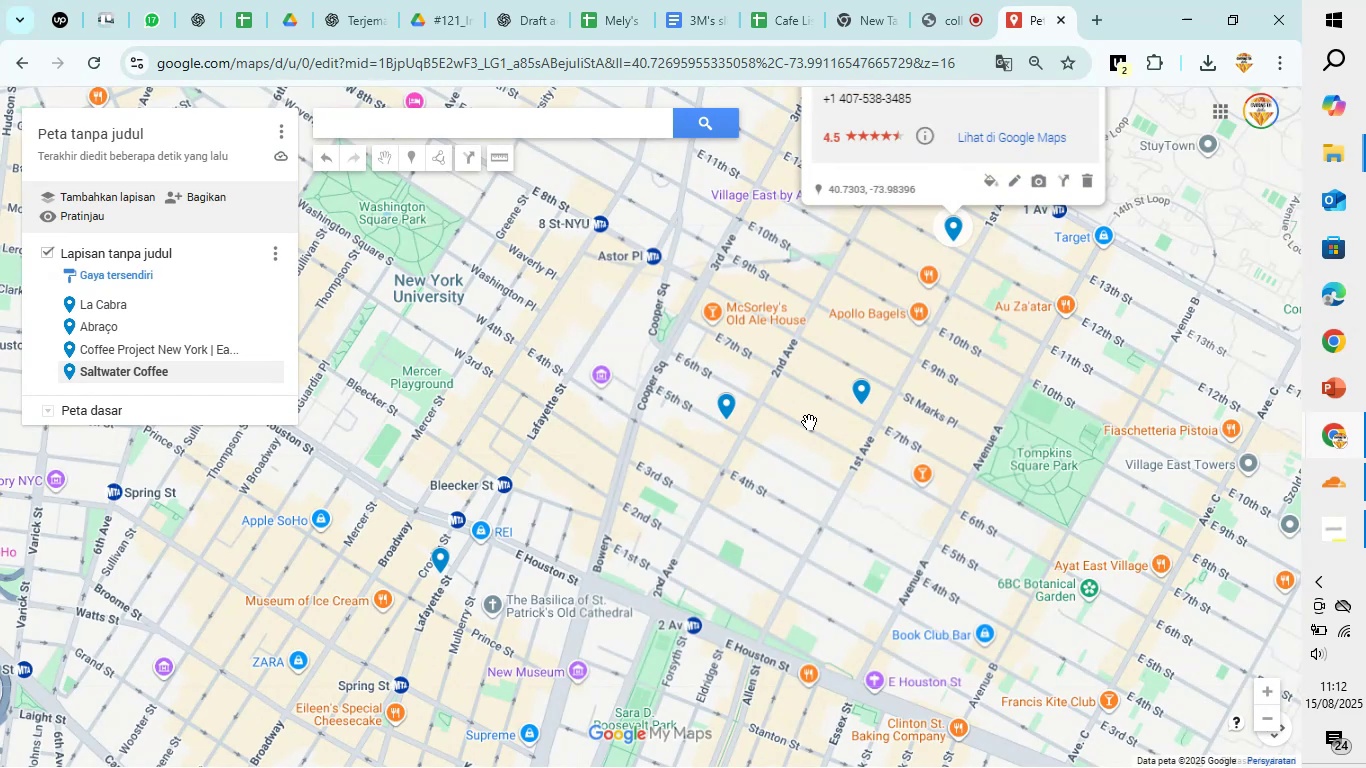 
wait(5.75)
 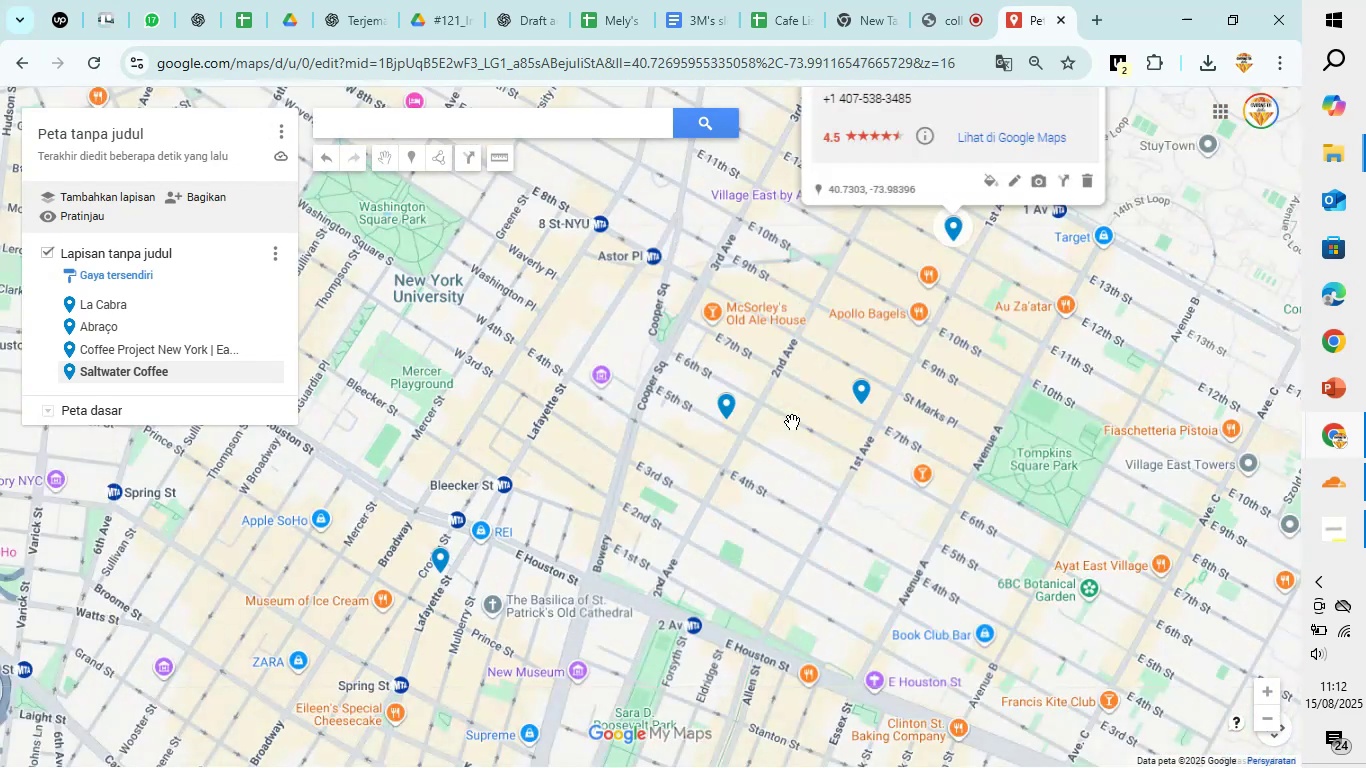 
scroll: coordinate [659, 532], scroll_direction: up, amount: 6.0
 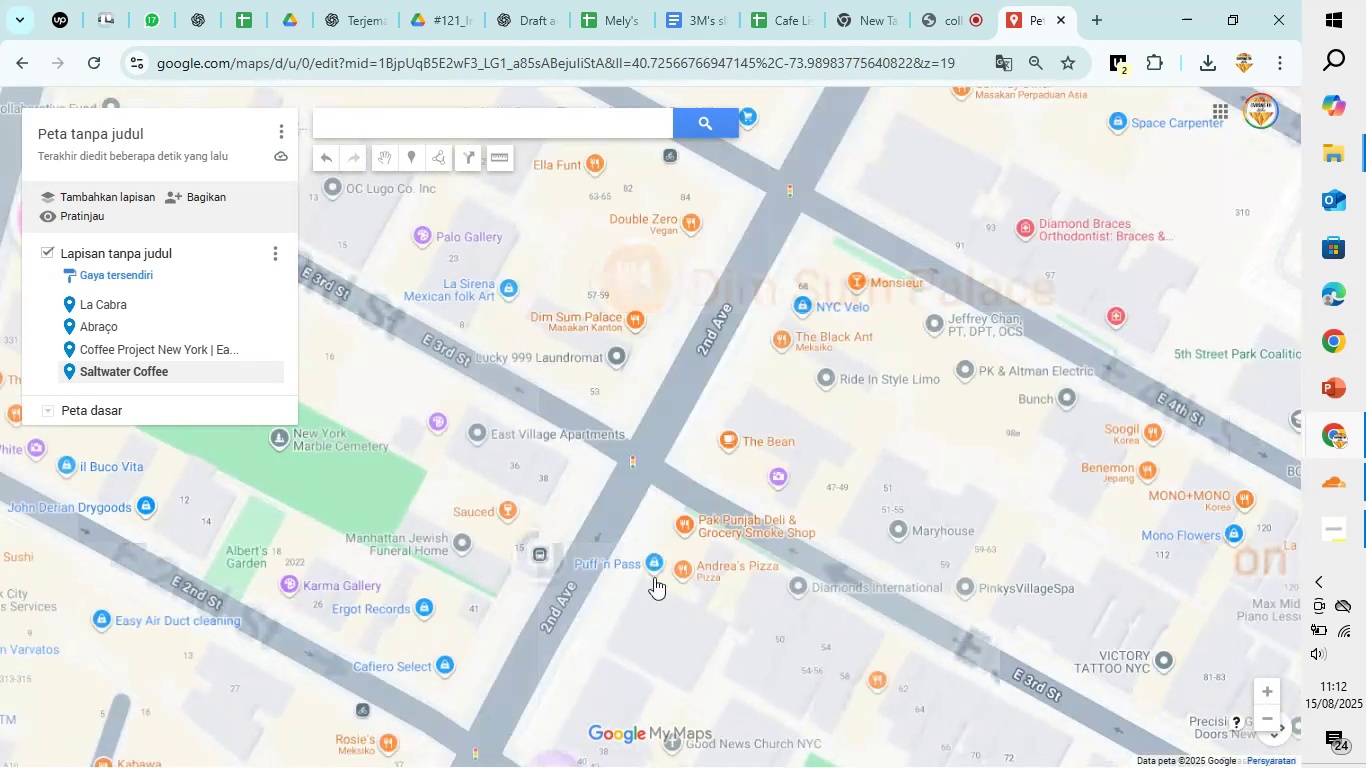 
left_click_drag(start_coordinate=[634, 608], to_coordinate=[726, 499])
 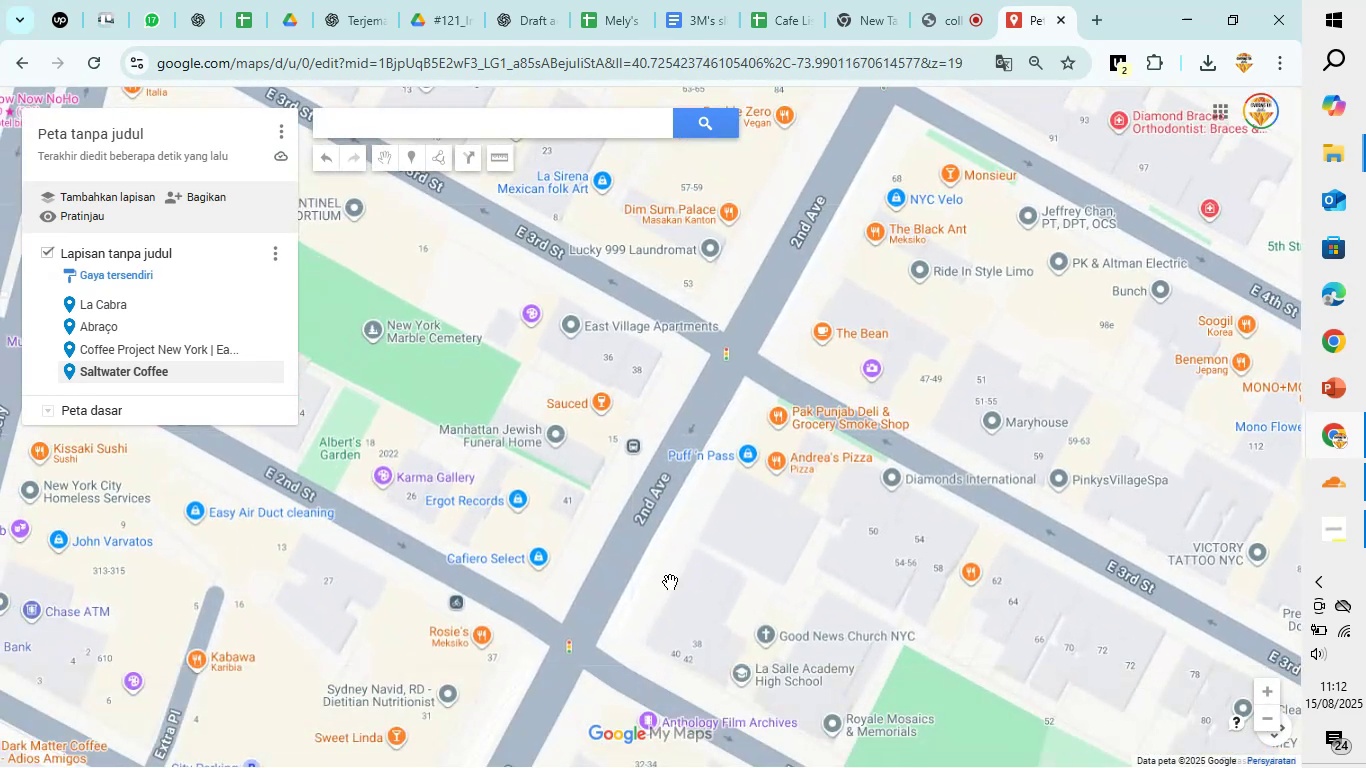 
left_click_drag(start_coordinate=[622, 622], to_coordinate=[780, 443])
 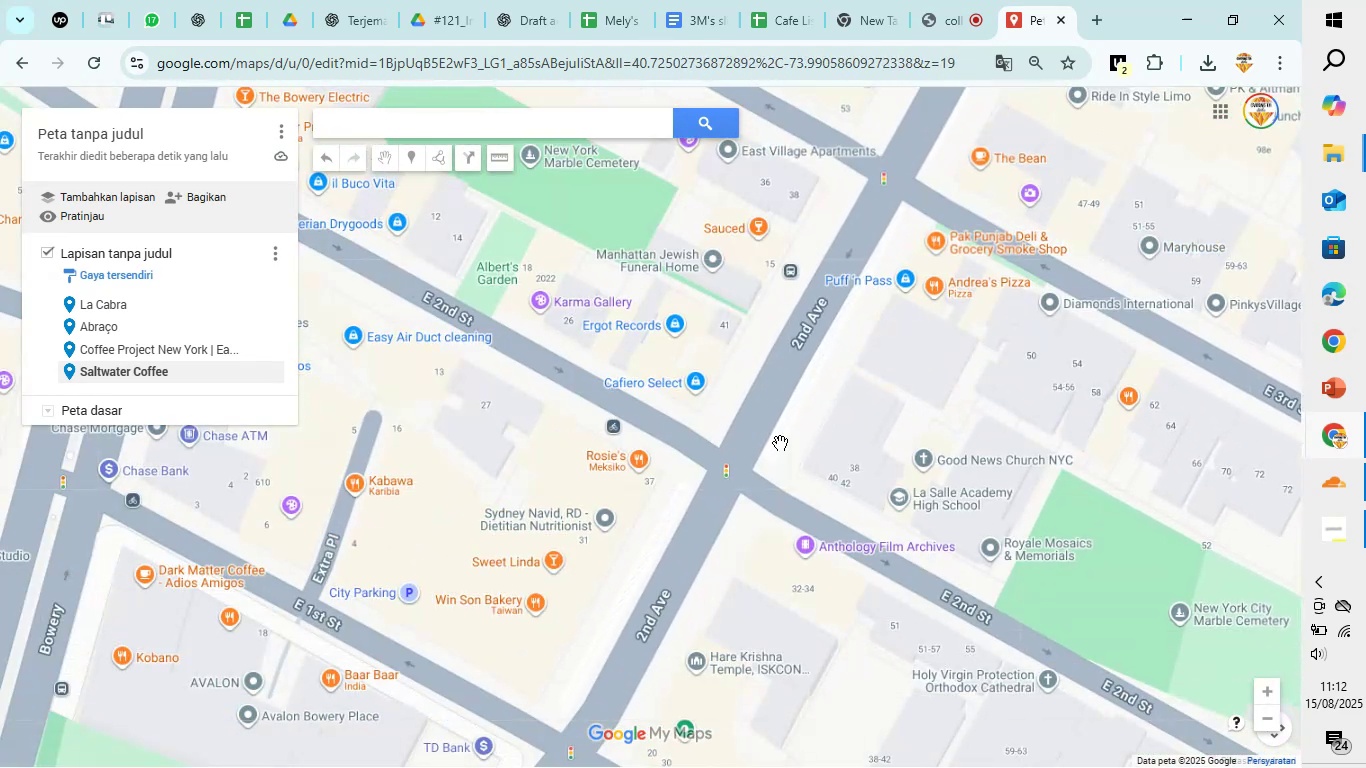 
scroll: coordinate [780, 443], scroll_direction: down, amount: 2.0
 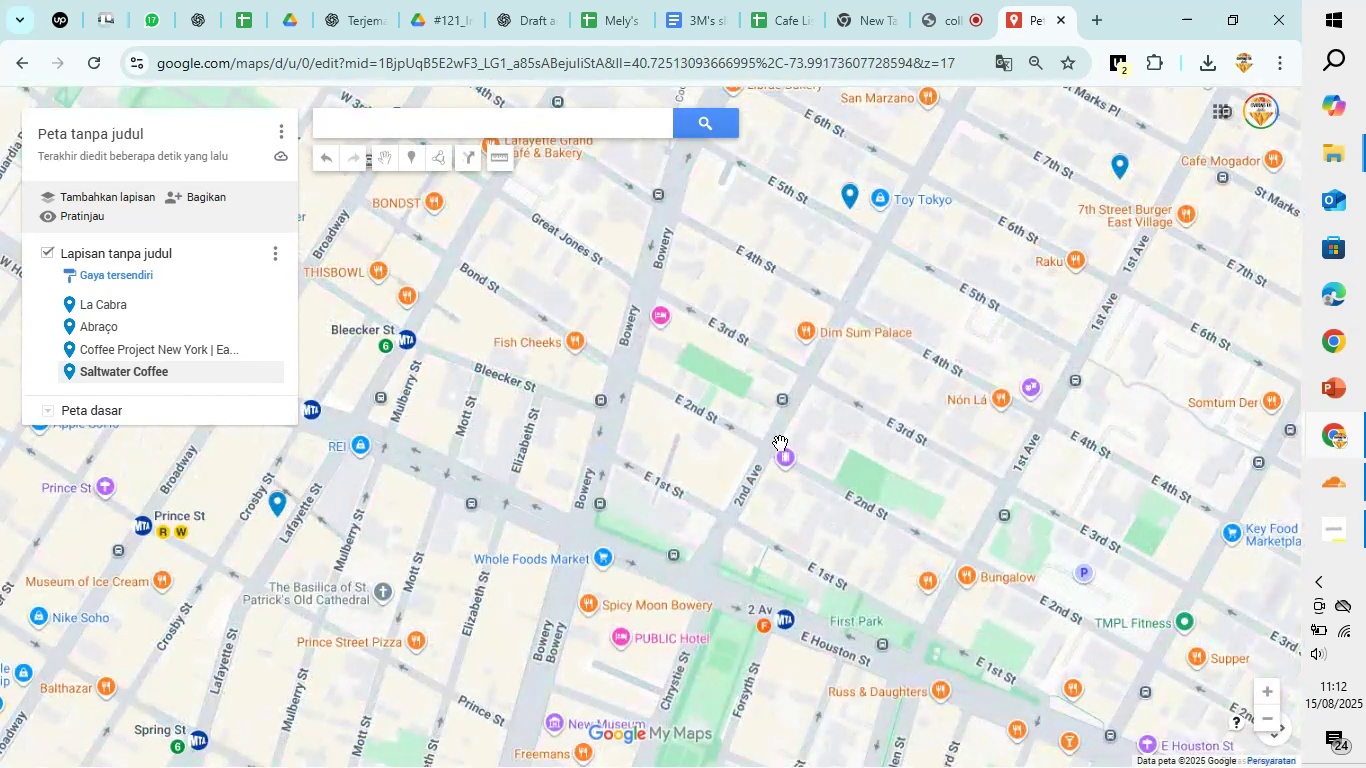 
wait(5.27)
 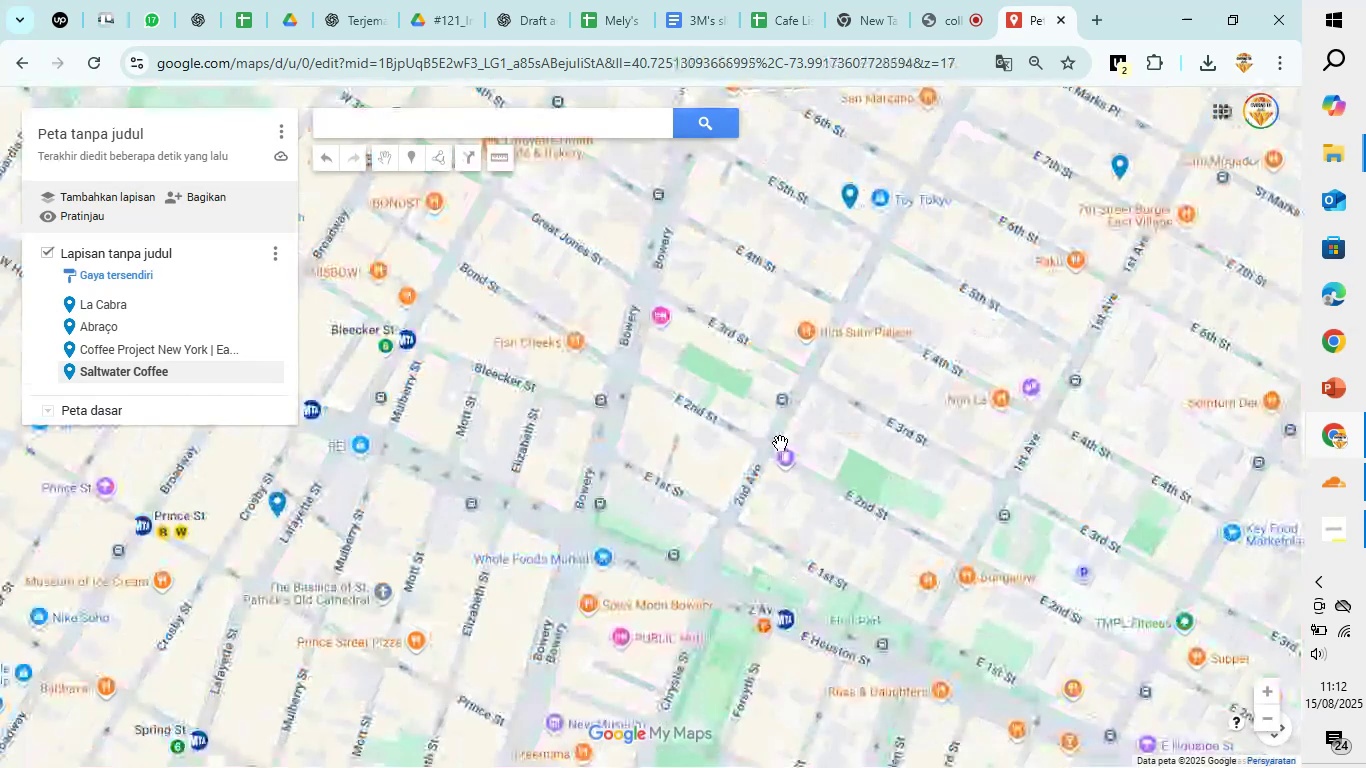 
scroll: coordinate [961, 274], scroll_direction: down, amount: 2.0
 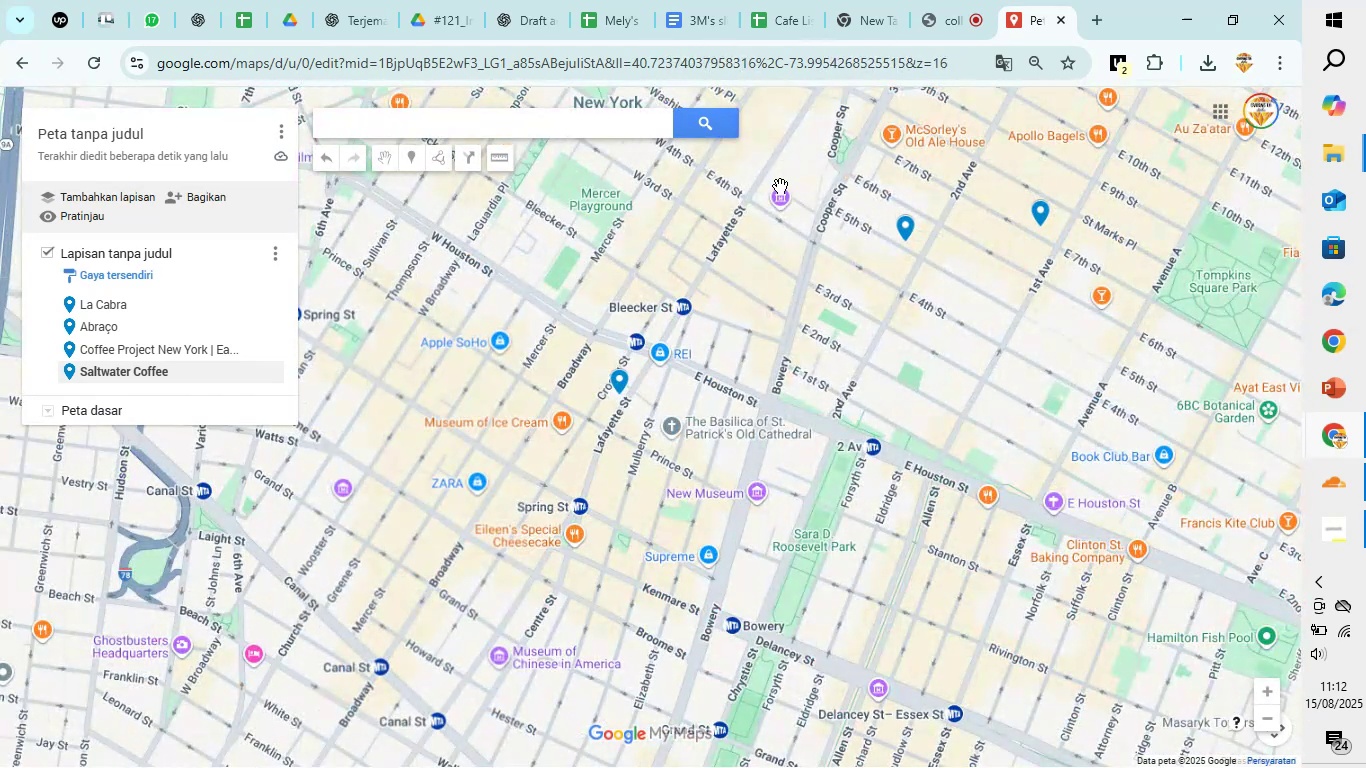 
left_click([780, 23])
 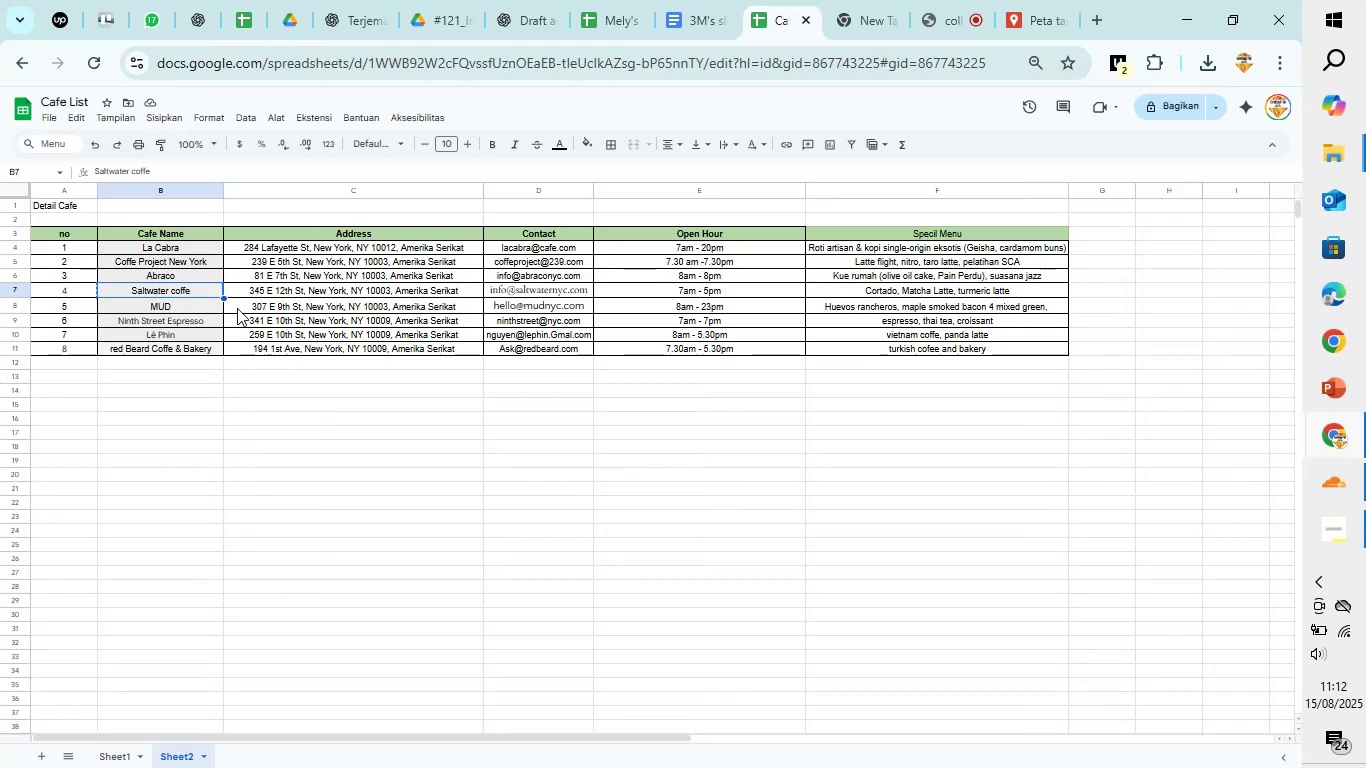 
left_click([210, 309])
 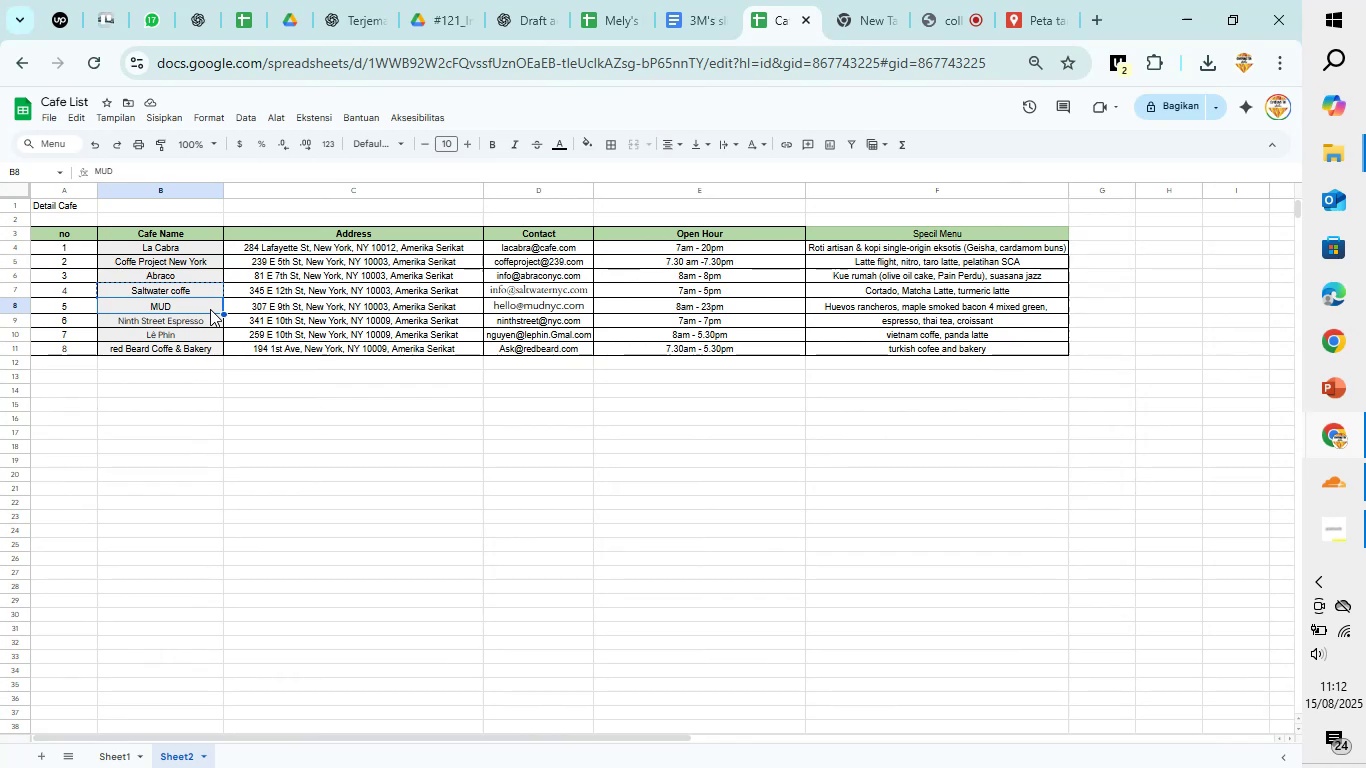 
key(Control+C)
 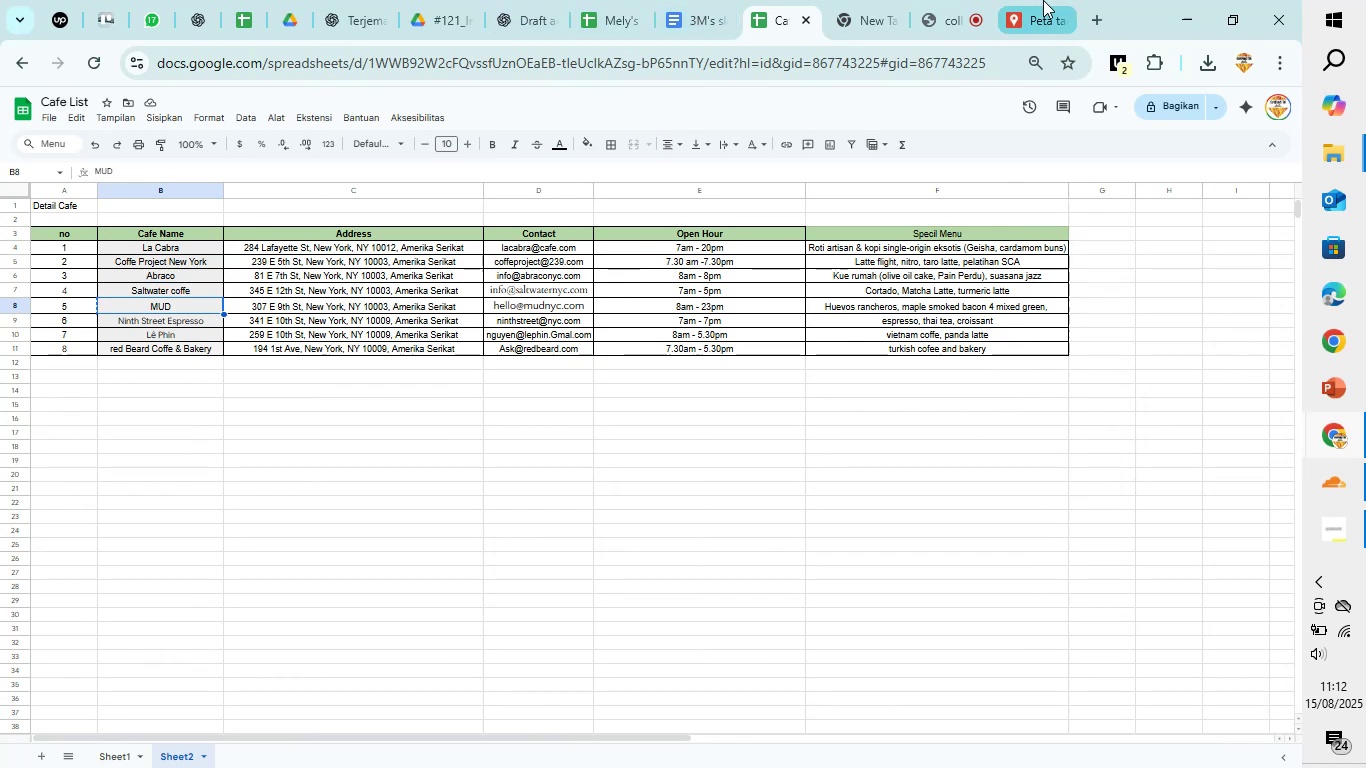 
left_click([1043, 0])
 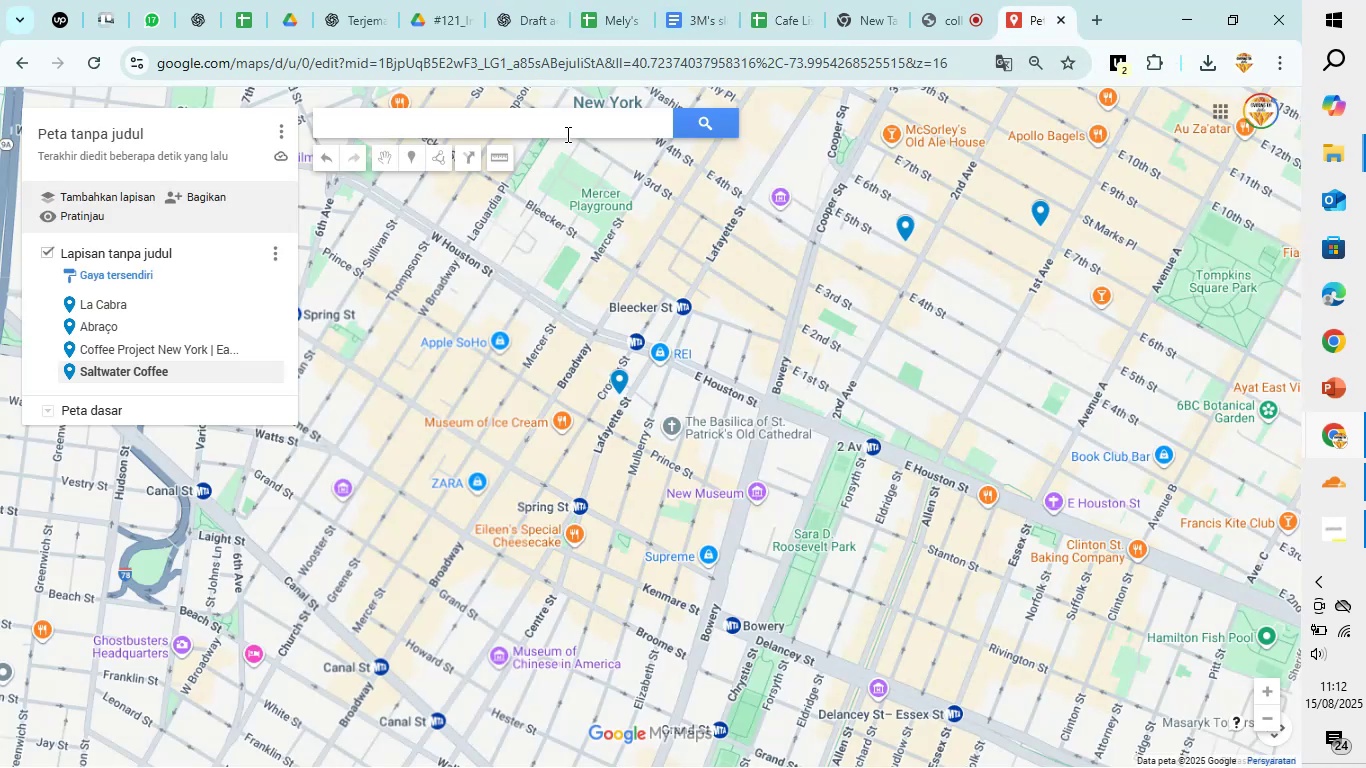 
left_click([570, 127])
 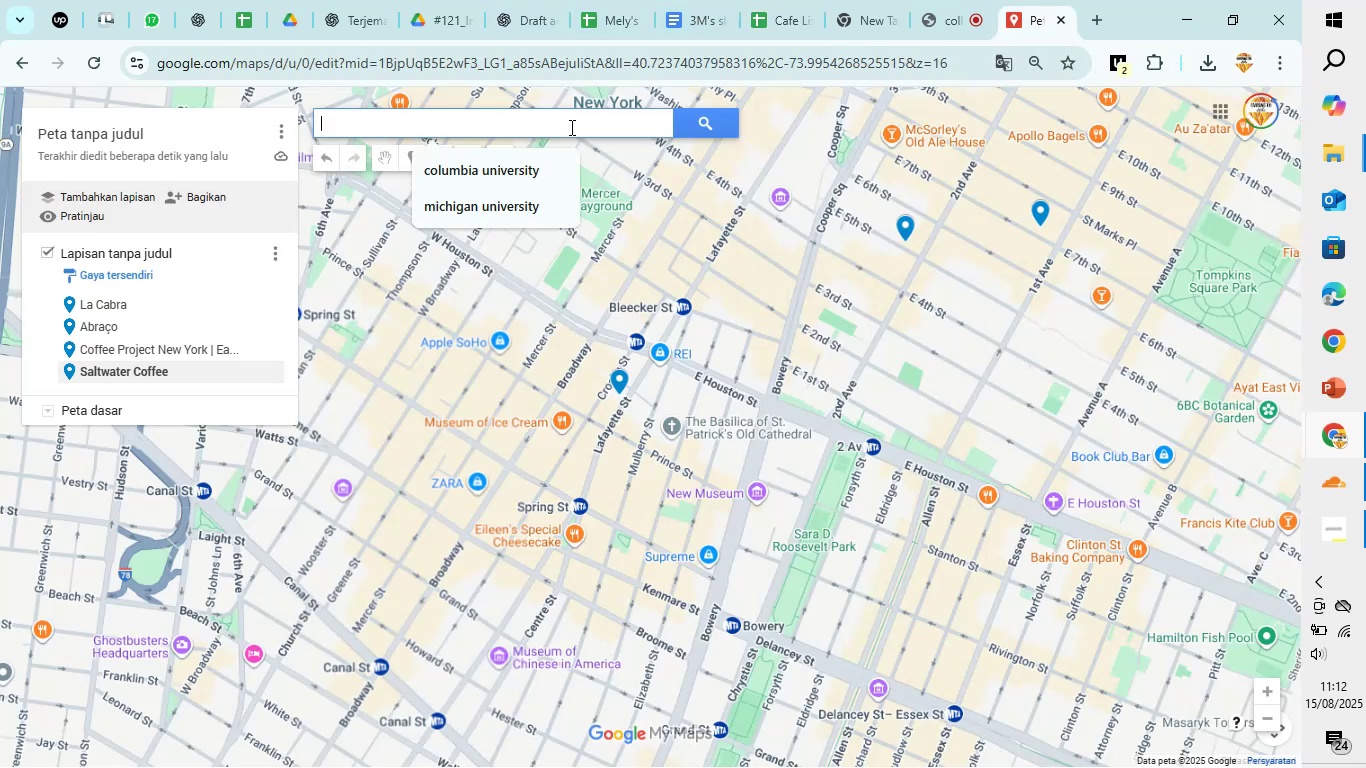 
key(Control+C)
 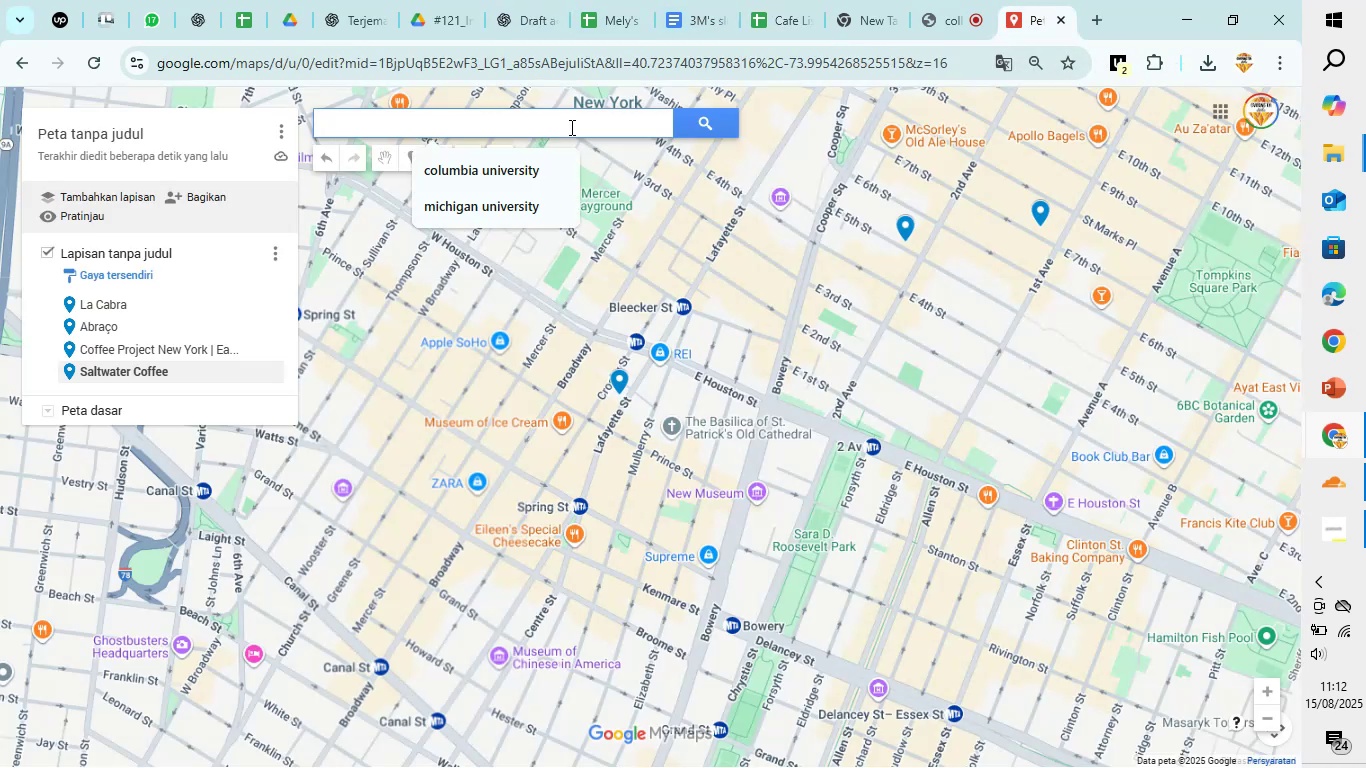 
key(Control+V)
 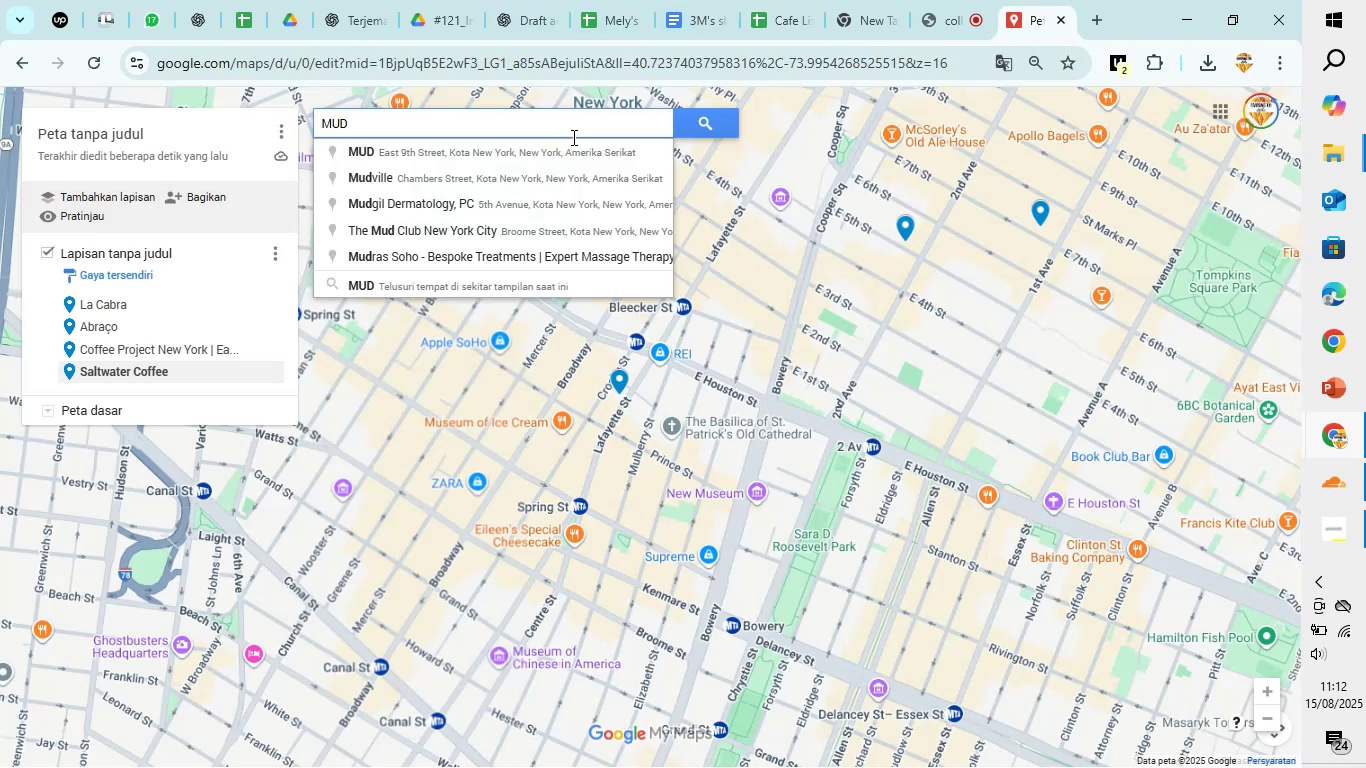 
left_click([574, 150])
 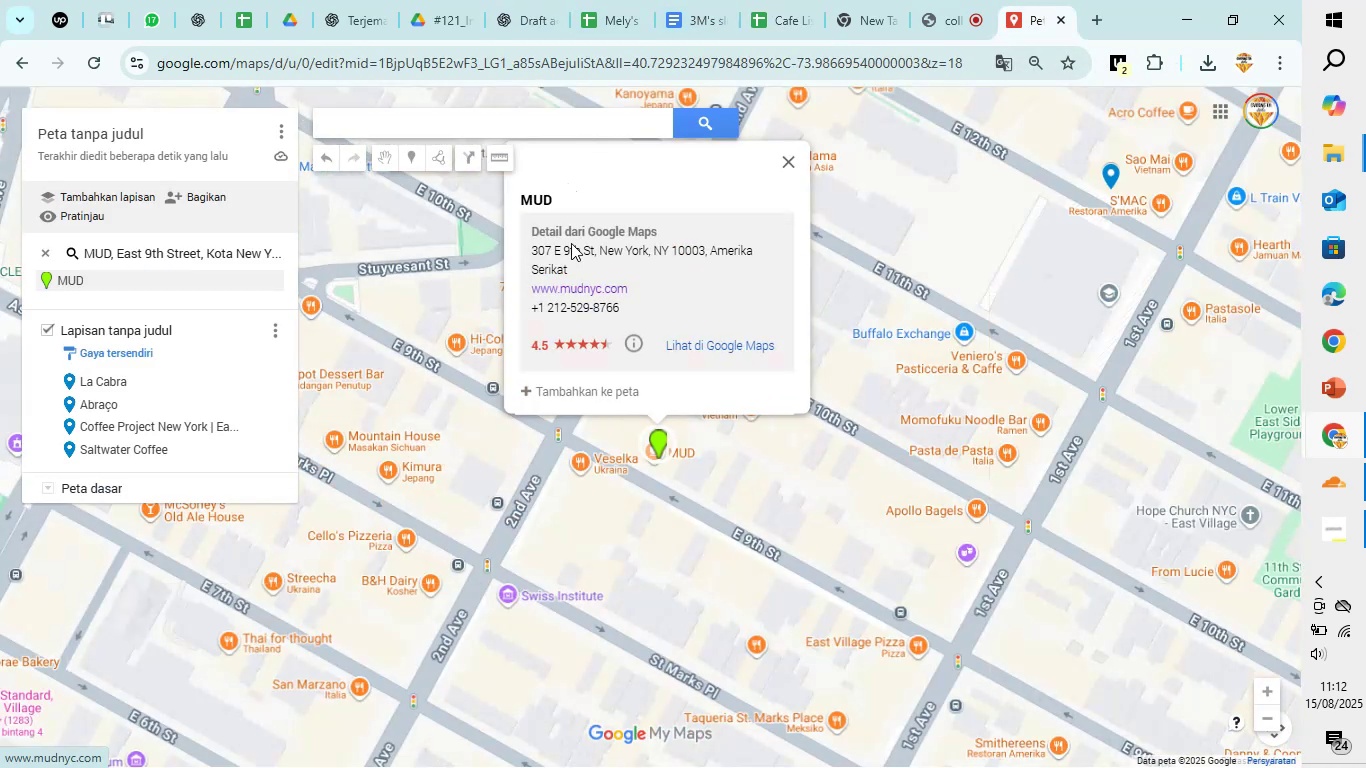 
left_click([606, 388])
 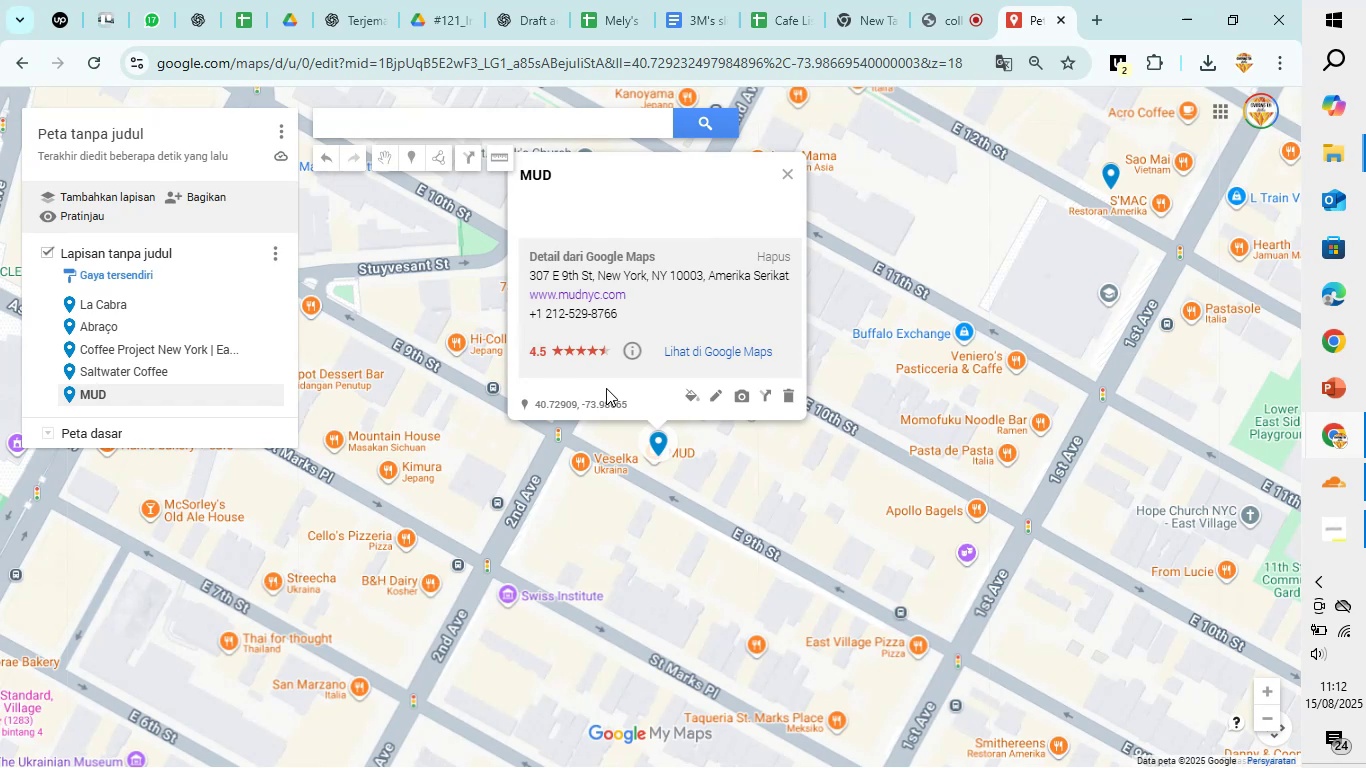 
left_click([751, 0])
 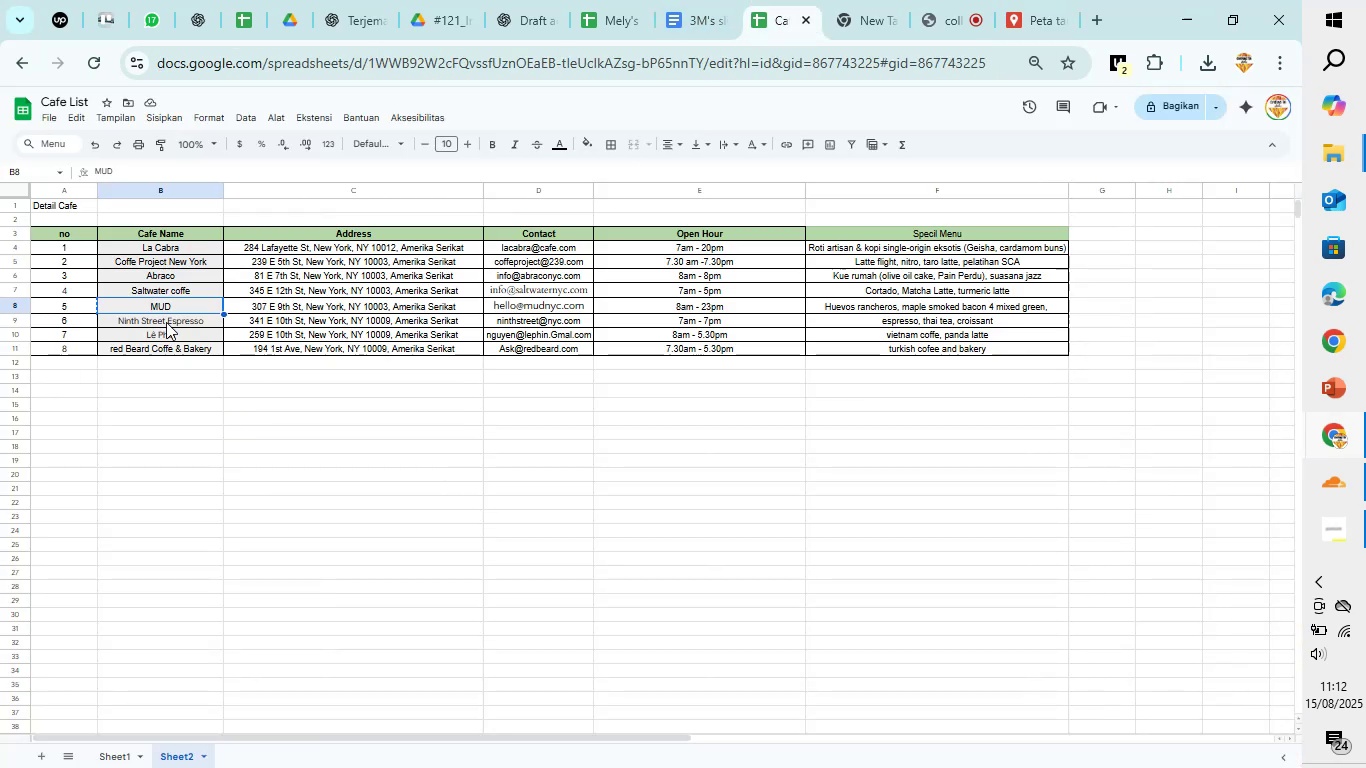 
left_click([169, 319])
 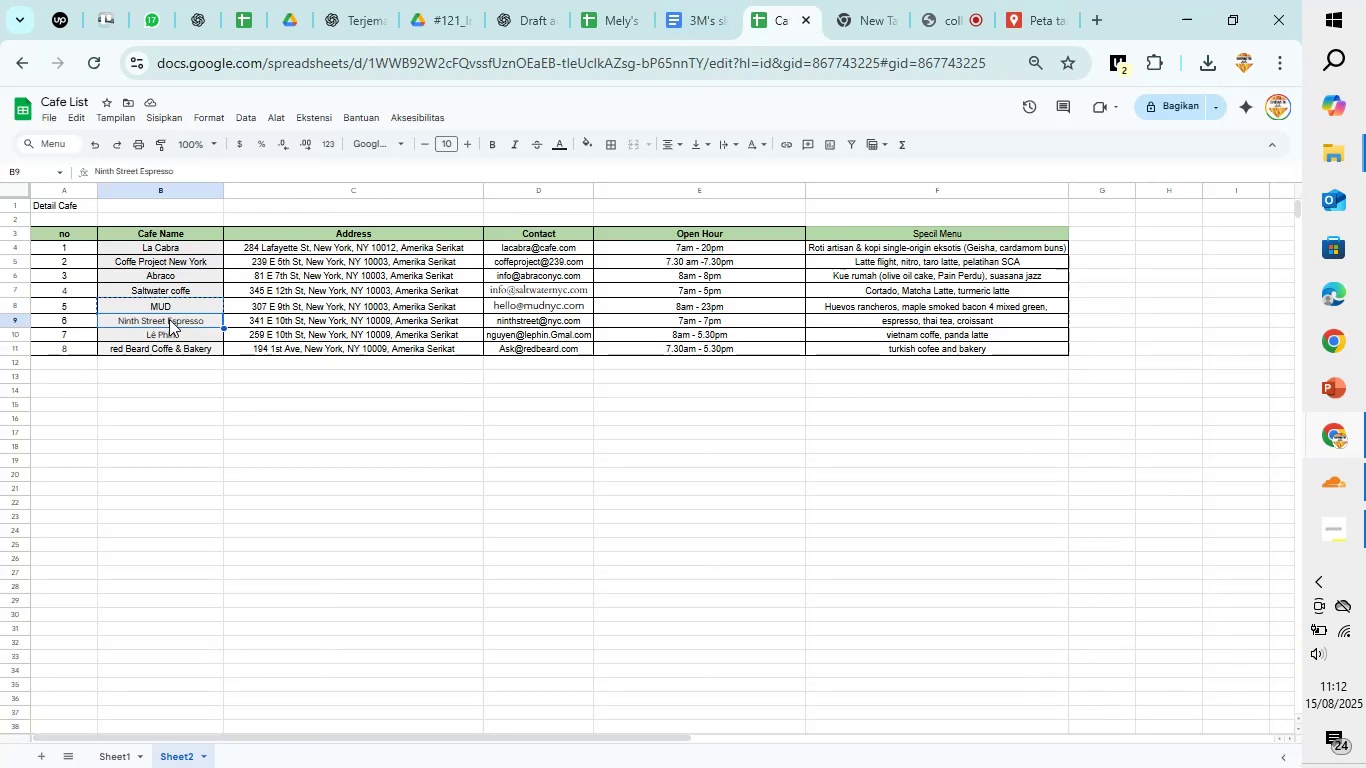 
key(Control+C)
 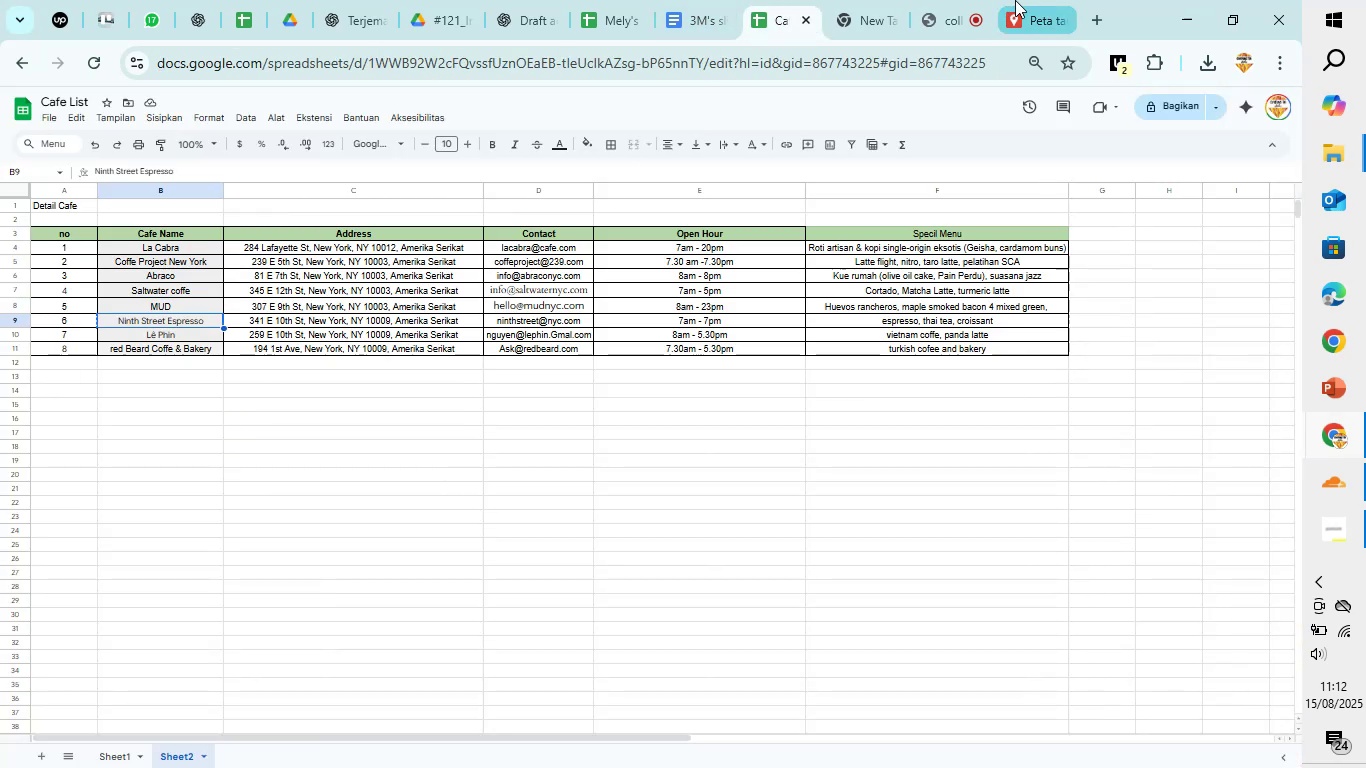 
left_click([1021, 0])
 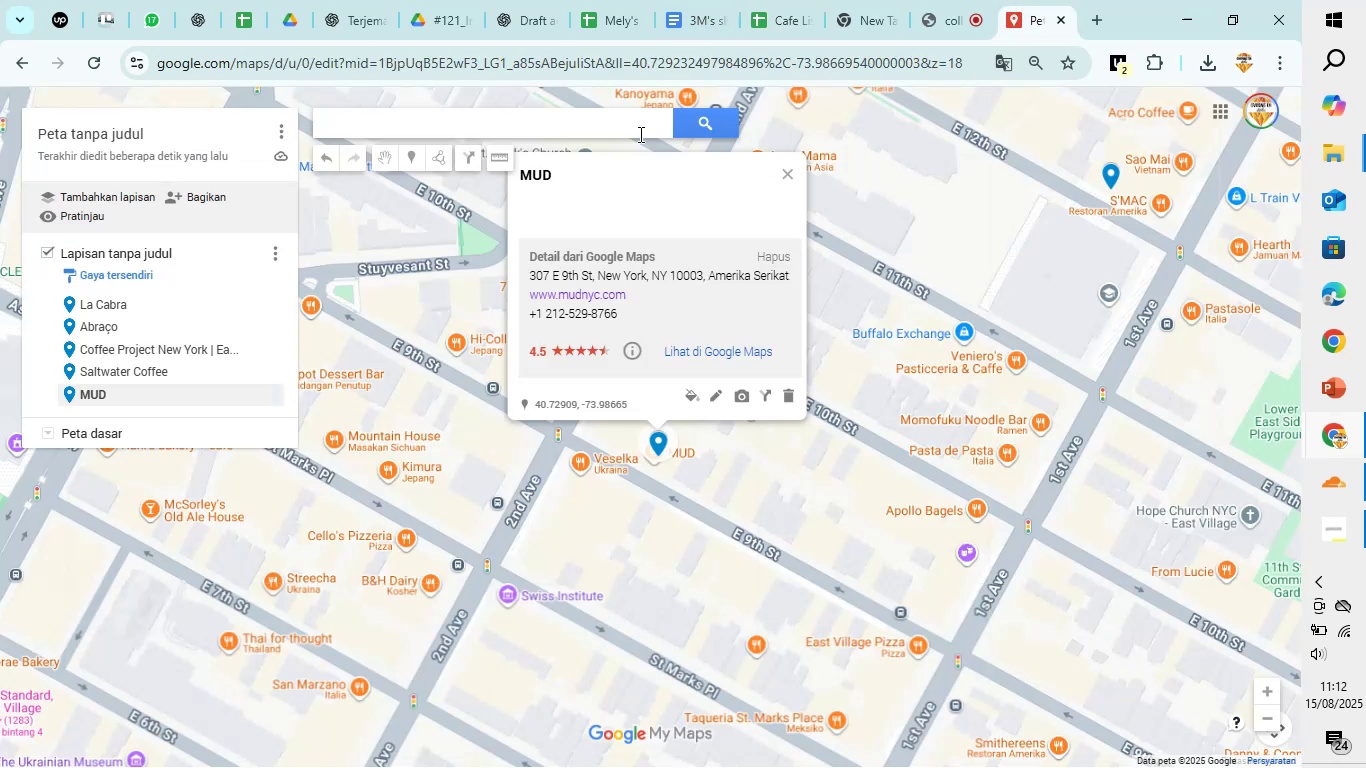 
left_click([638, 133])
 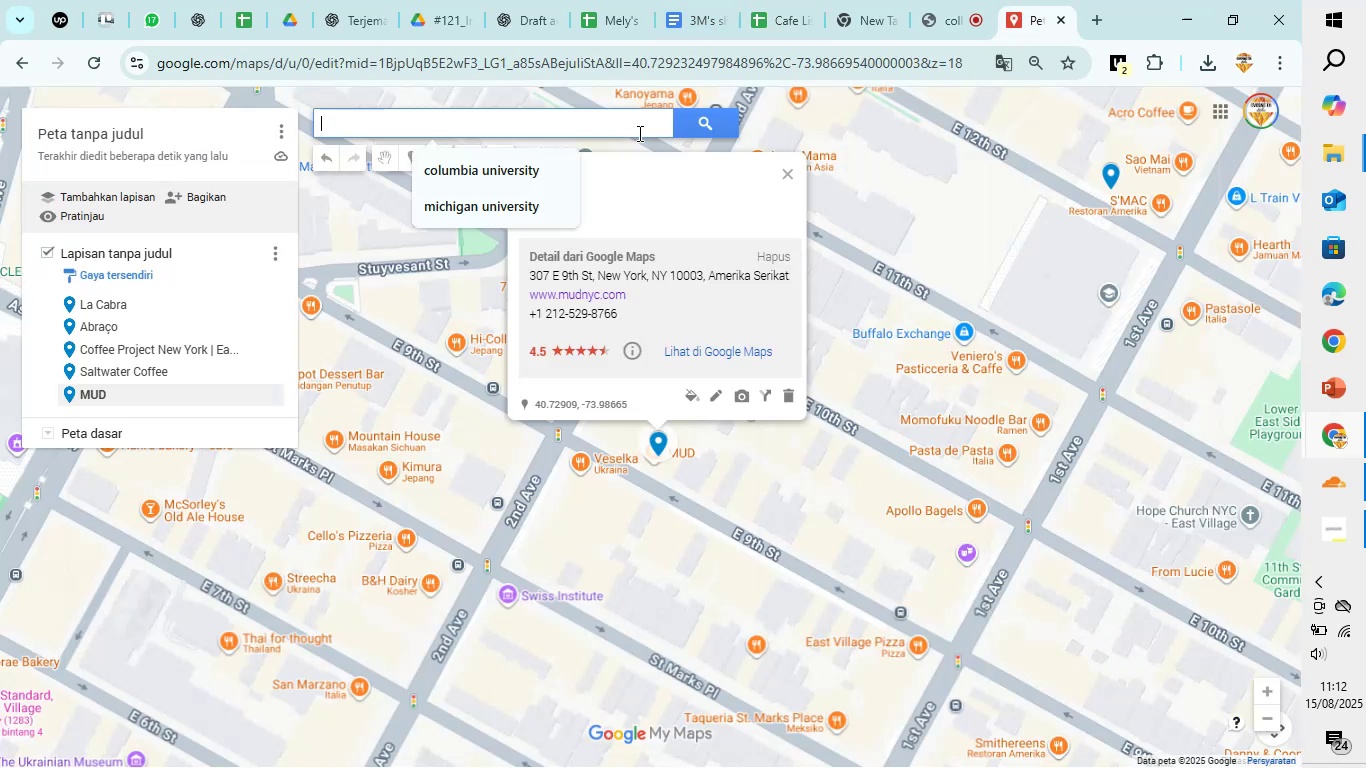 
key(Control+V)
 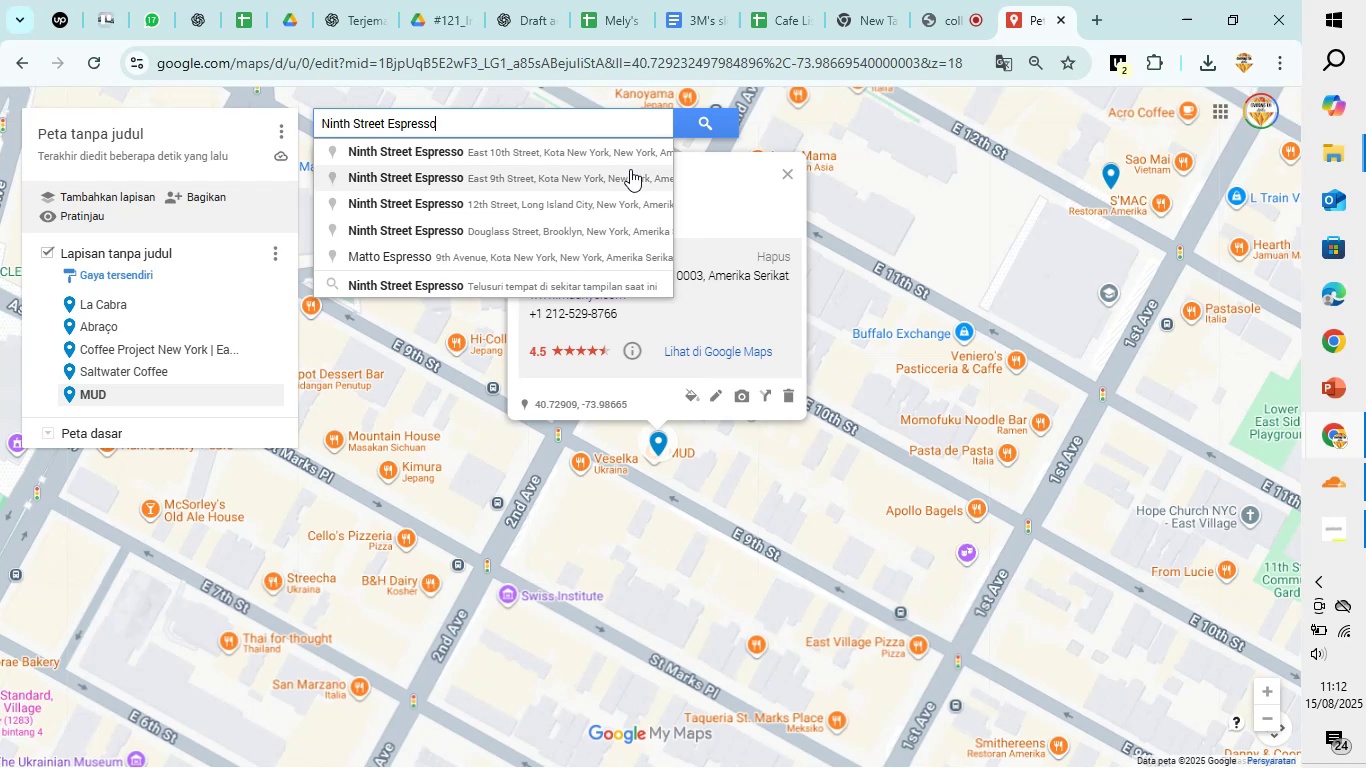 
left_click([643, 150])
 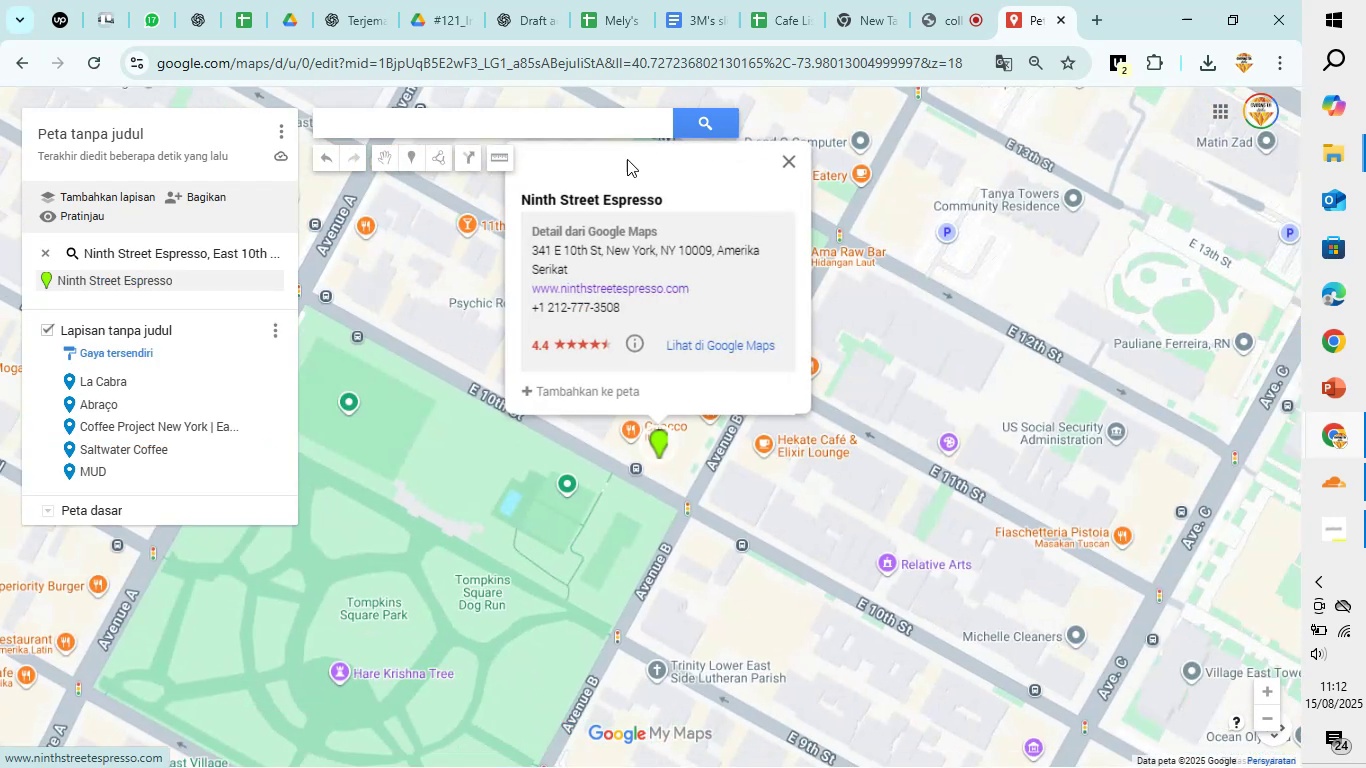 
mouse_move([831, 0])
 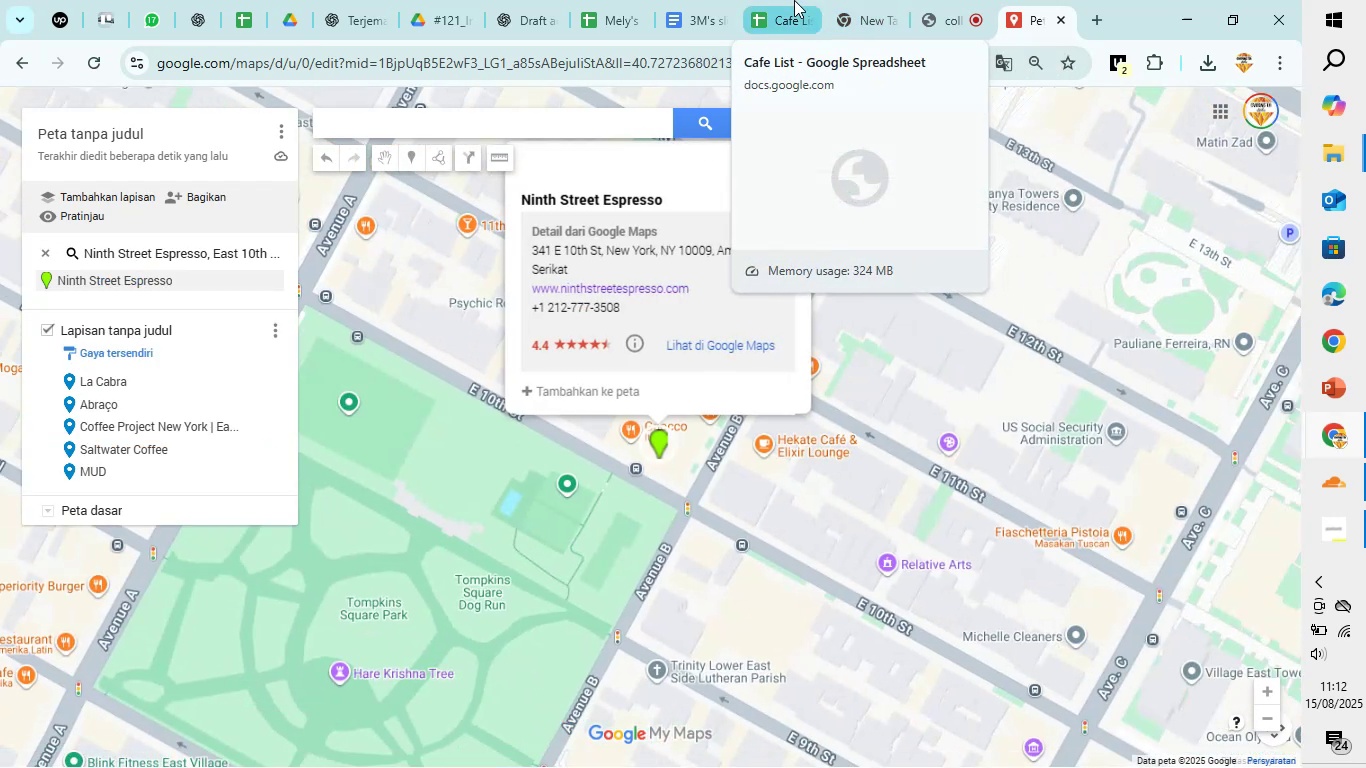 
left_click([794, 0])
 